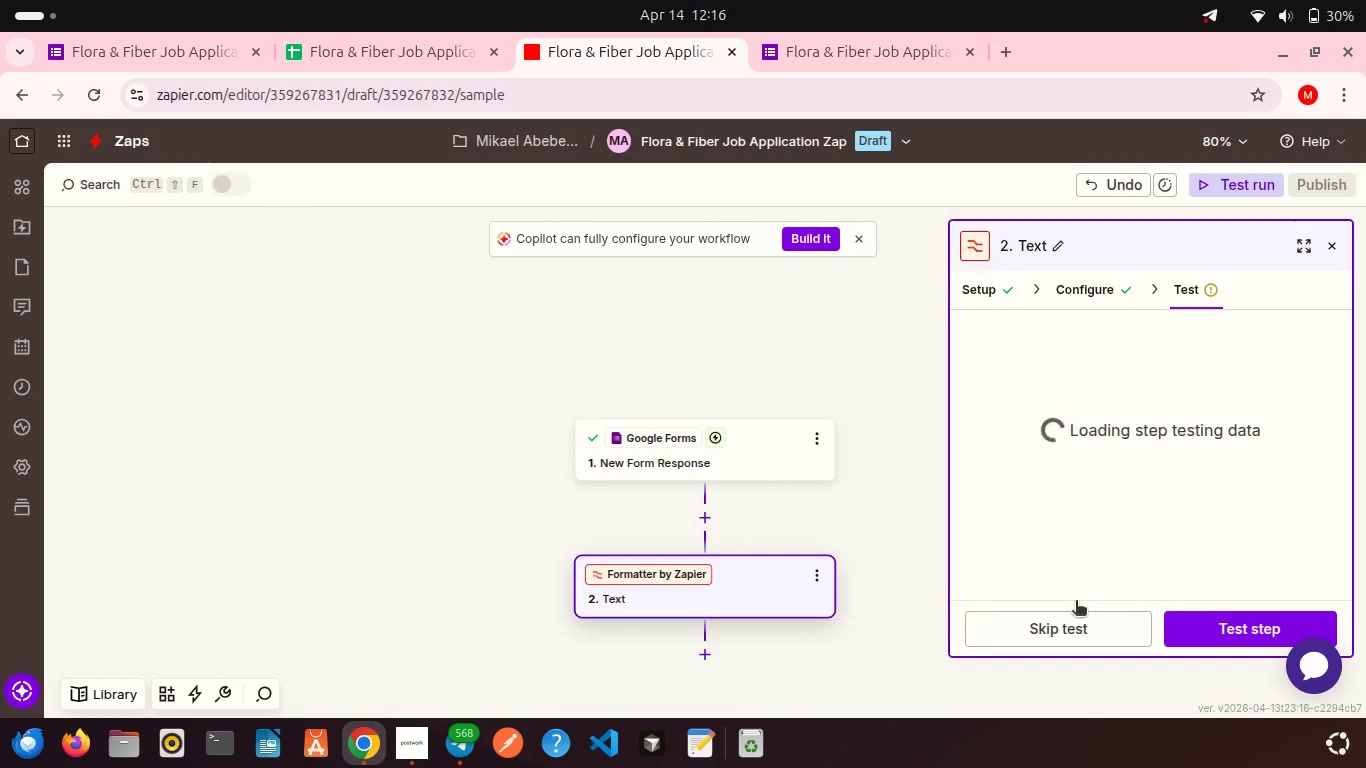 
scroll: coordinate [1125, 454], scroll_direction: down, amount: 17.0
 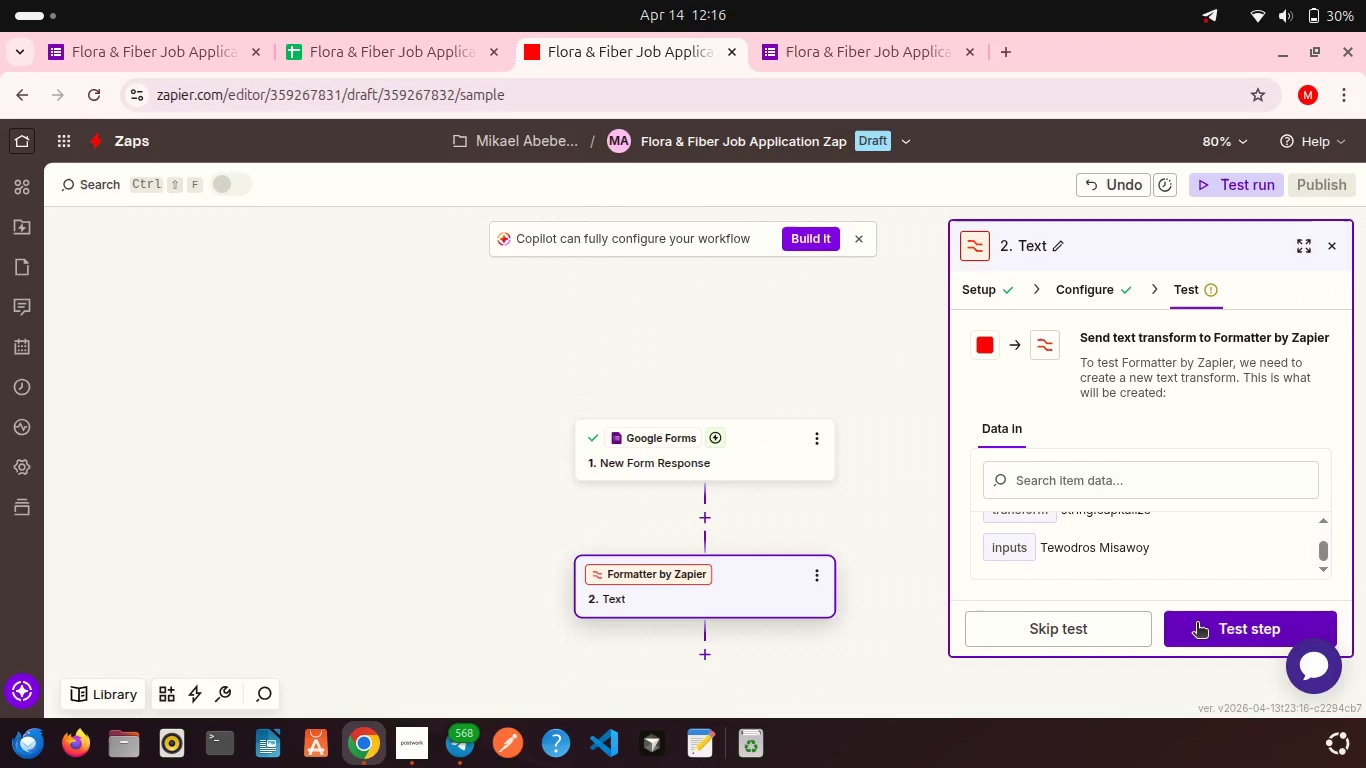 
left_click([1197, 624])
 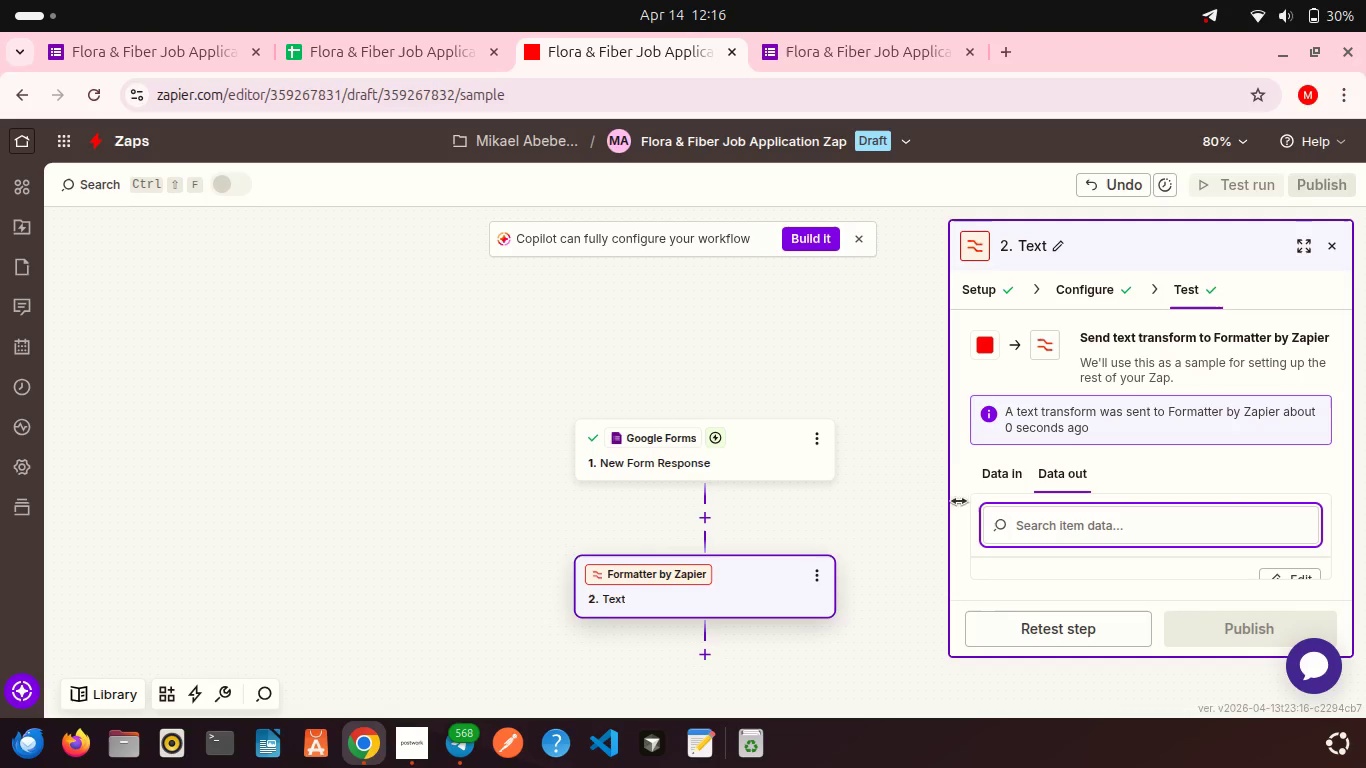 
scroll: coordinate [861, 468], scroll_direction: down, amount: 2.0
 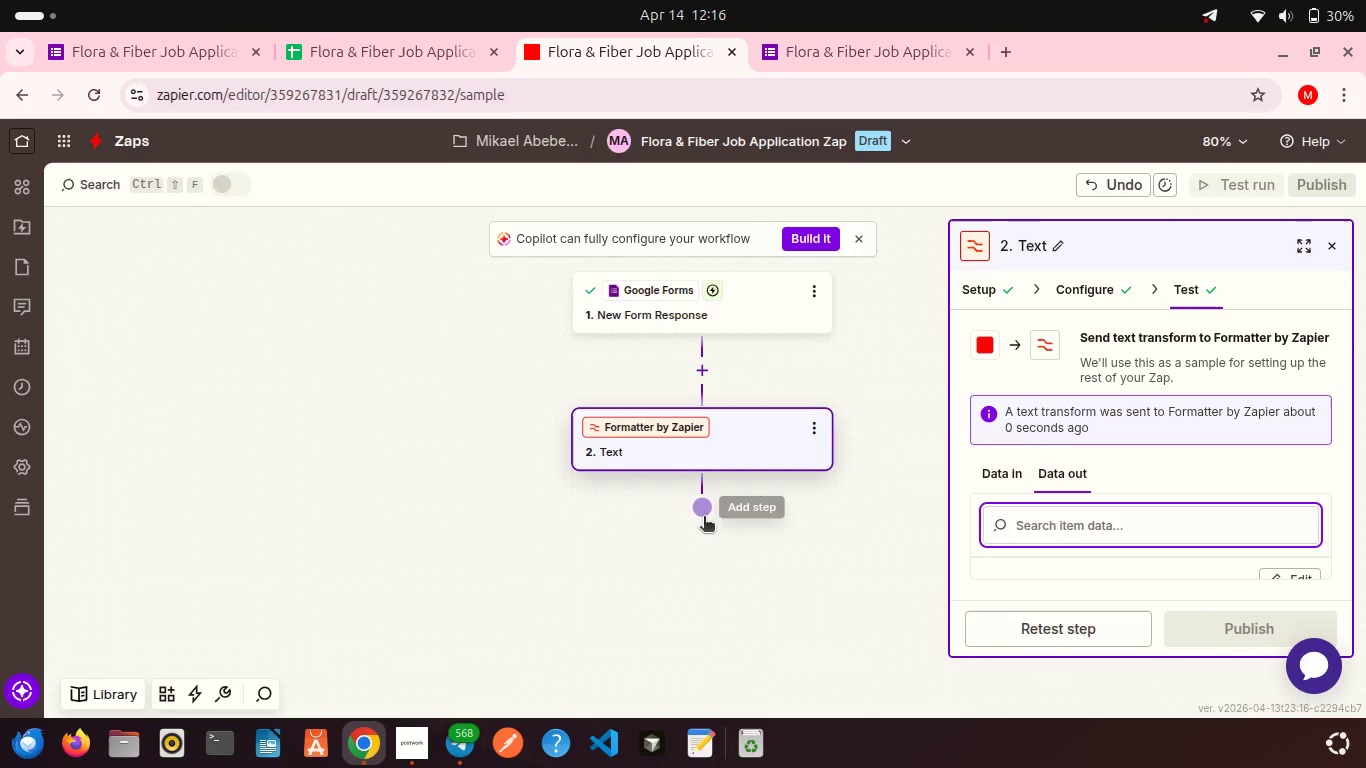 
left_click([702, 516])
 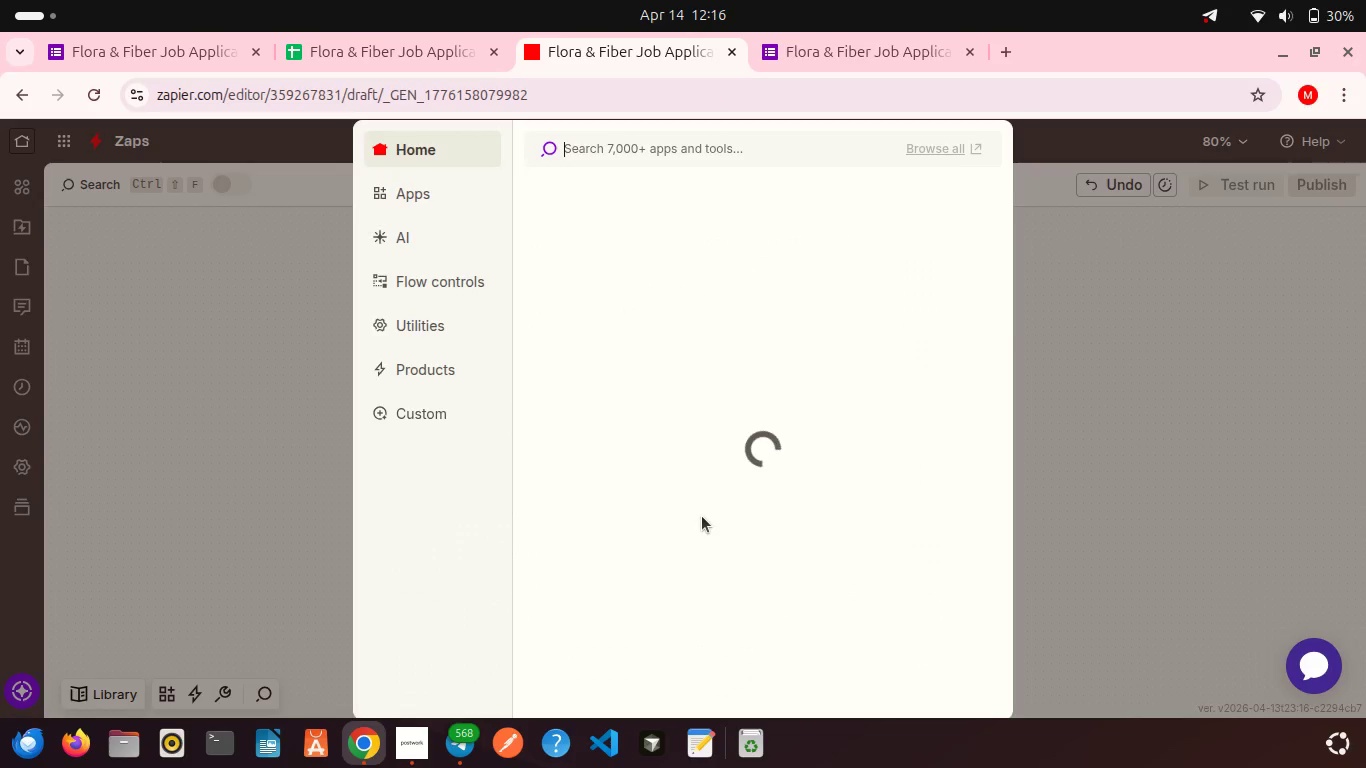 
scroll: coordinate [657, 412], scroll_direction: down, amount: 1.0
 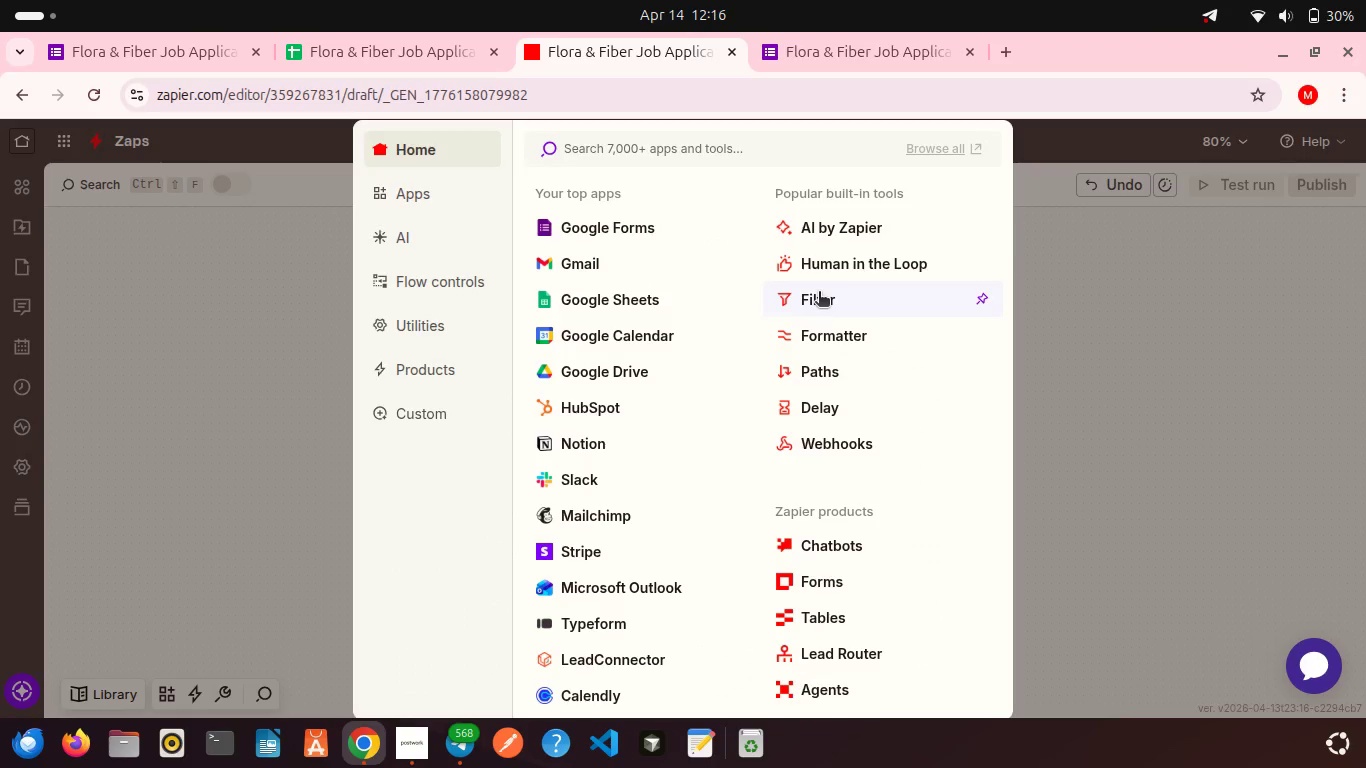 
left_click([819, 293])
 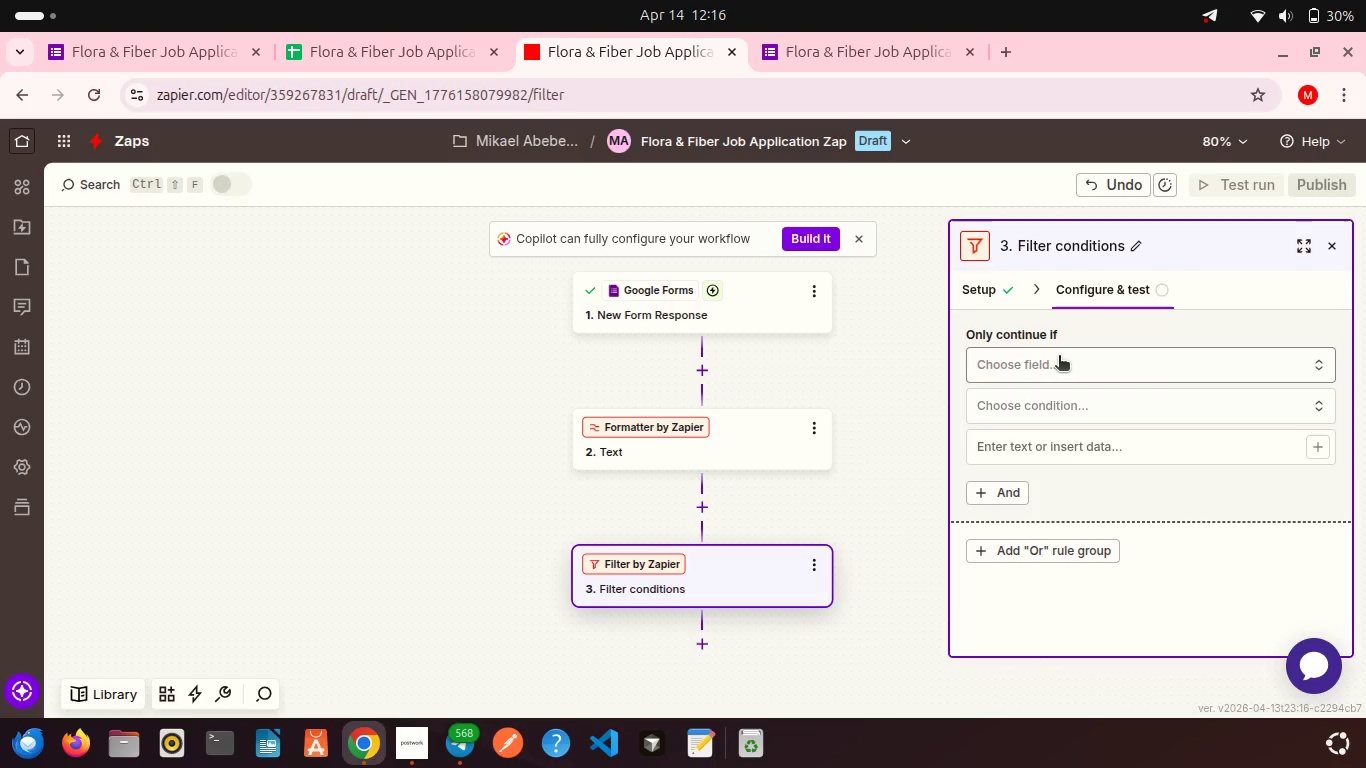 
left_click([1028, 360])
 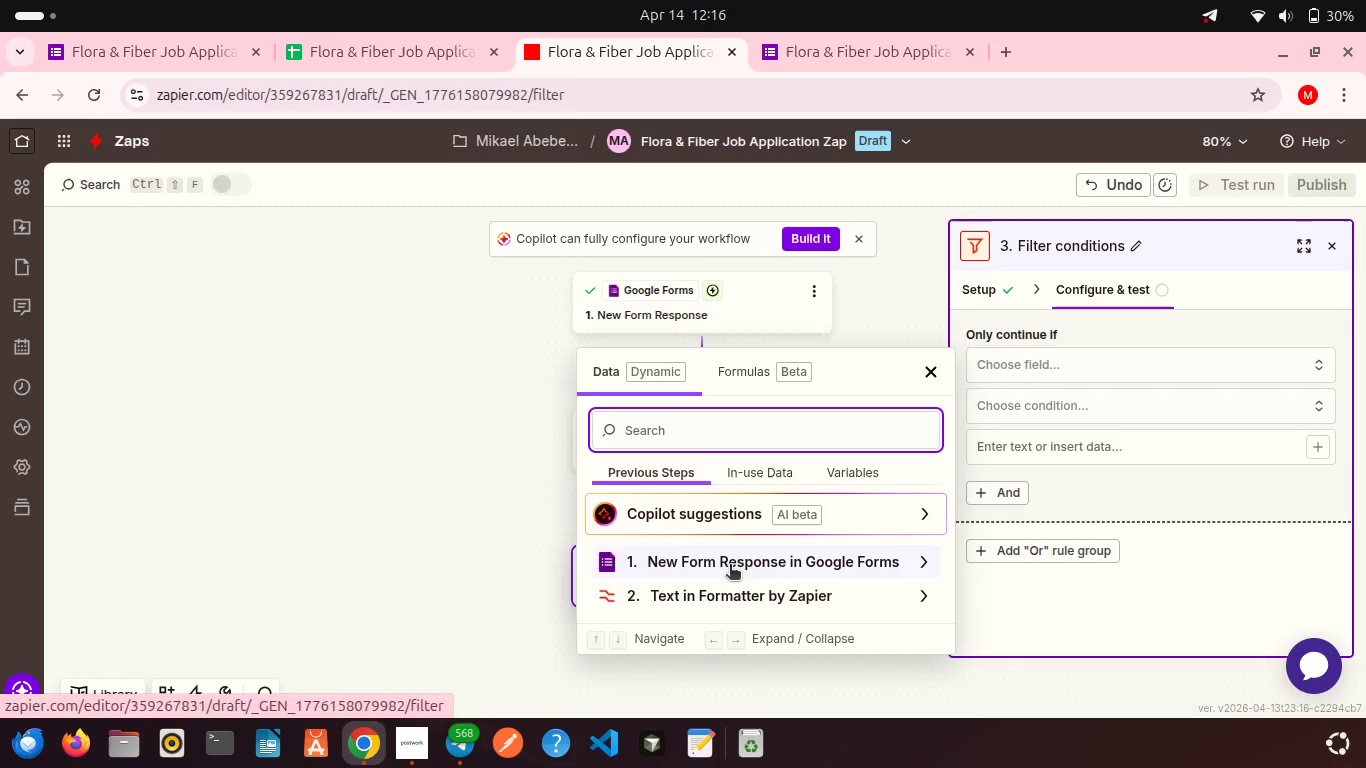 
left_click([720, 565])
 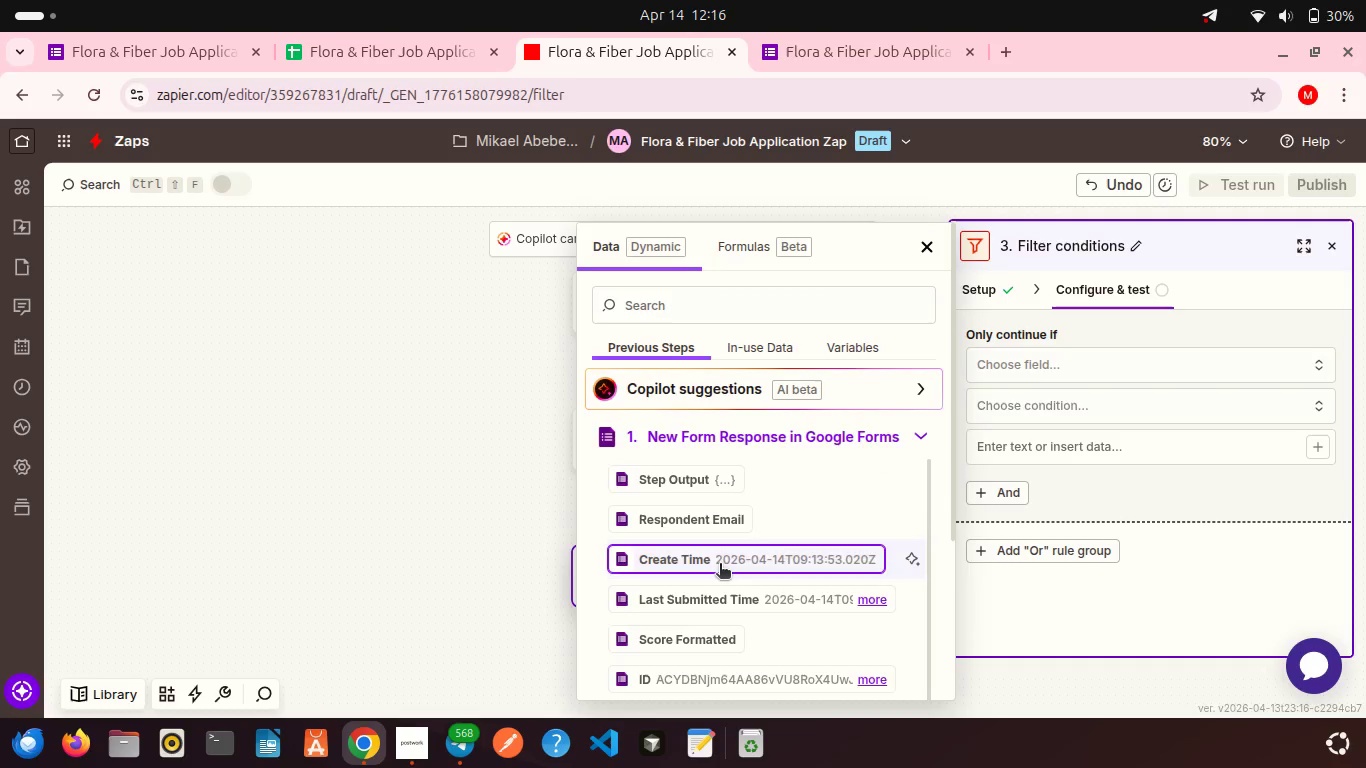 
scroll: coordinate [720, 565], scroll_direction: down, amount: 9.0
 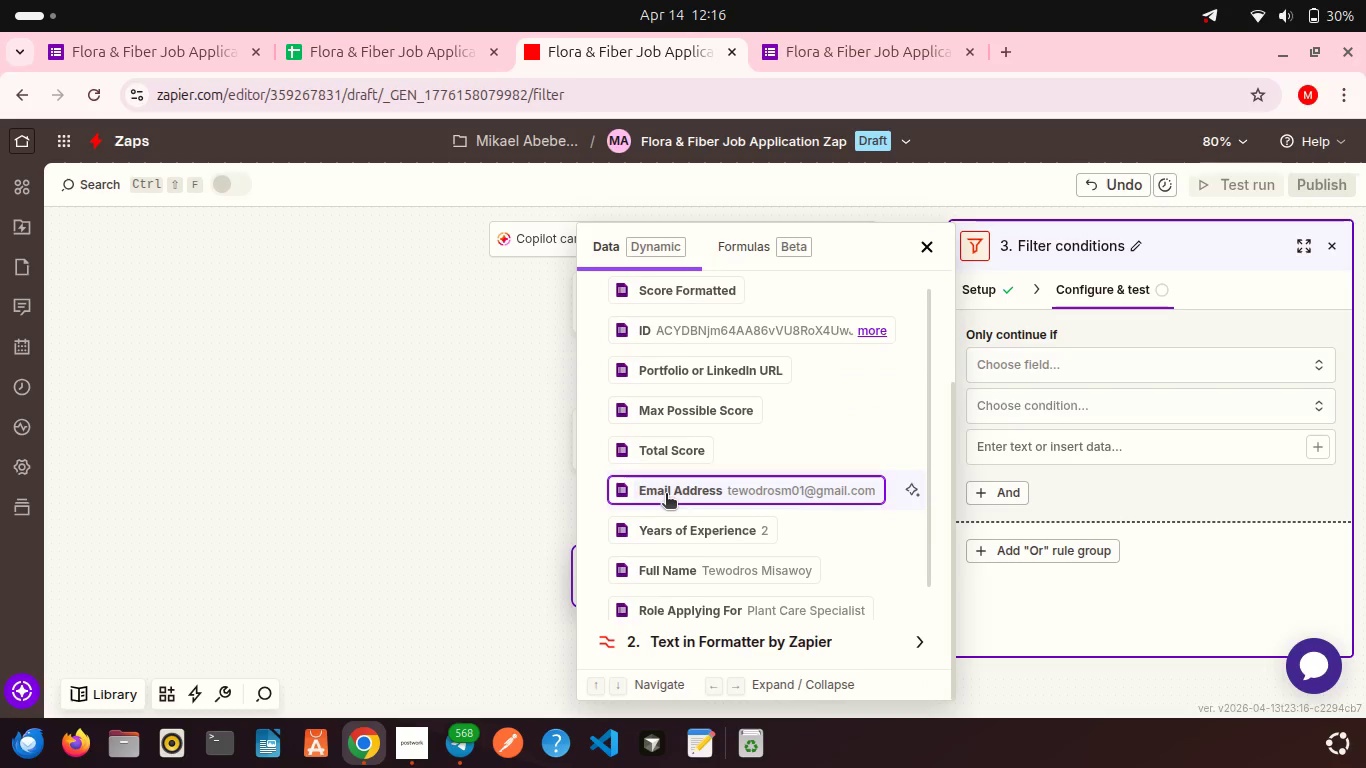 
left_click([666, 495])
 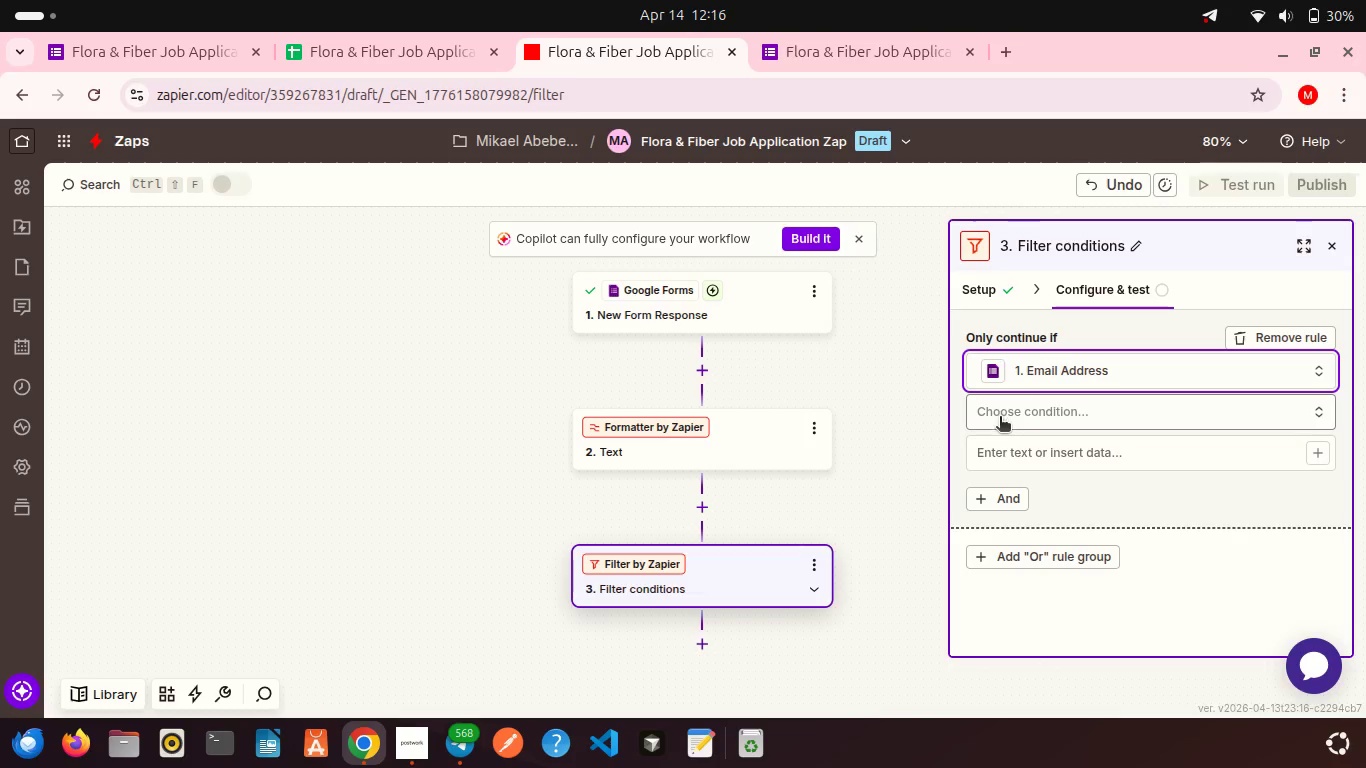 
left_click([1000, 418])
 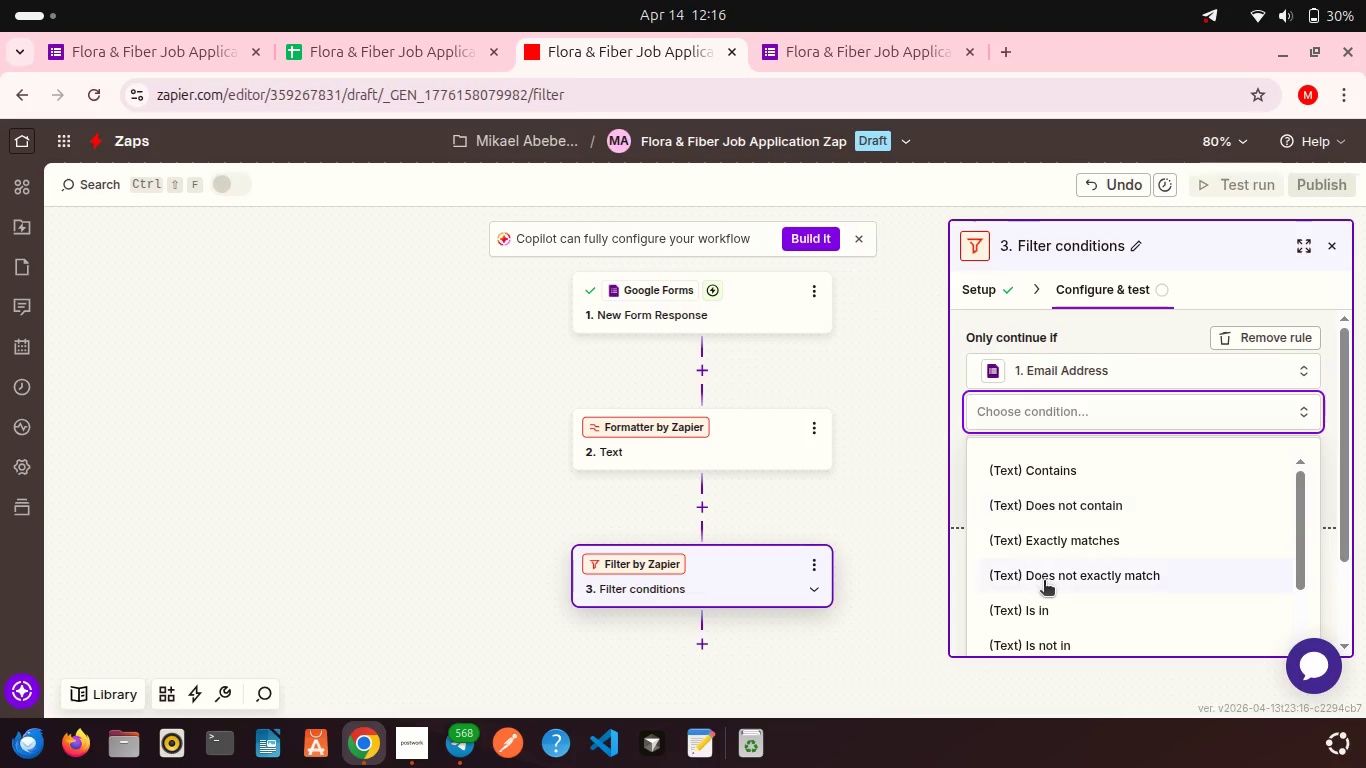 
scroll: coordinate [1088, 617], scroll_direction: down, amount: 20.0
 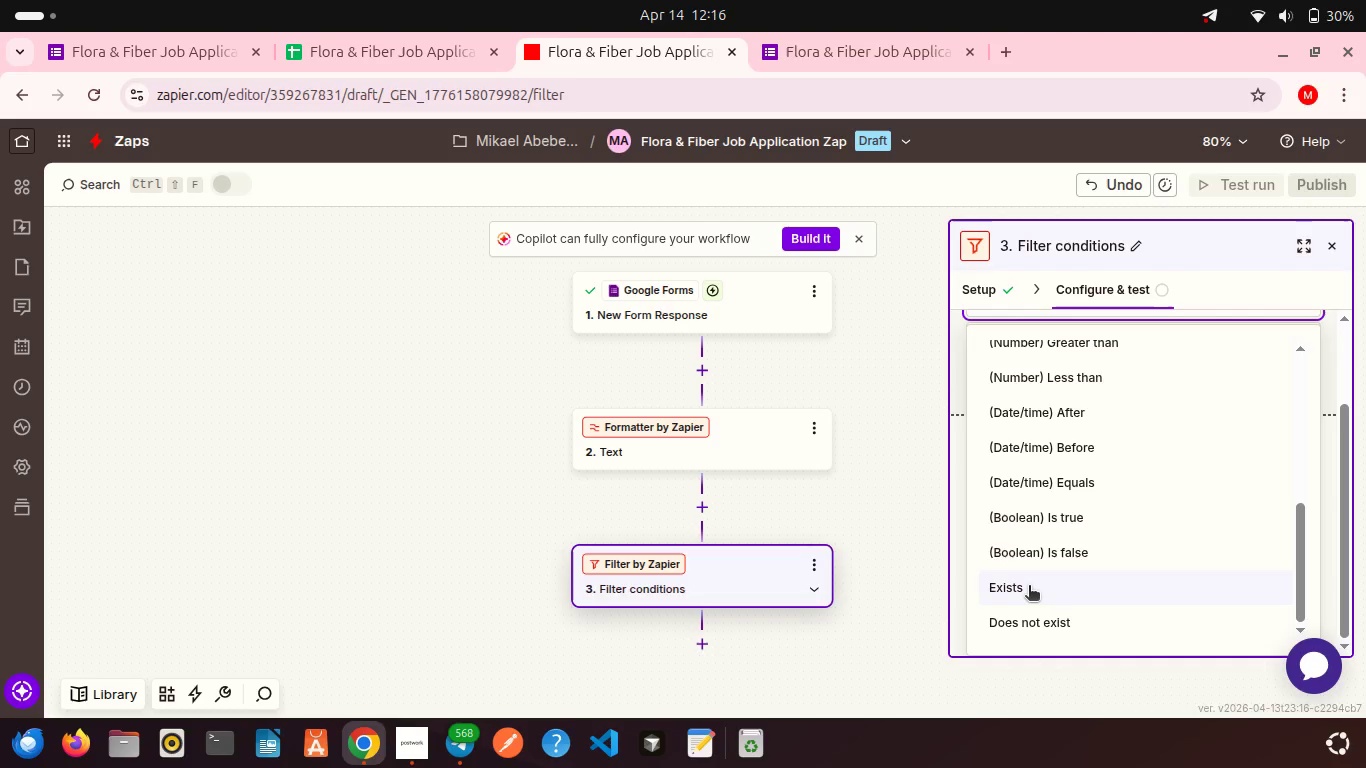 
left_click([1029, 587])
 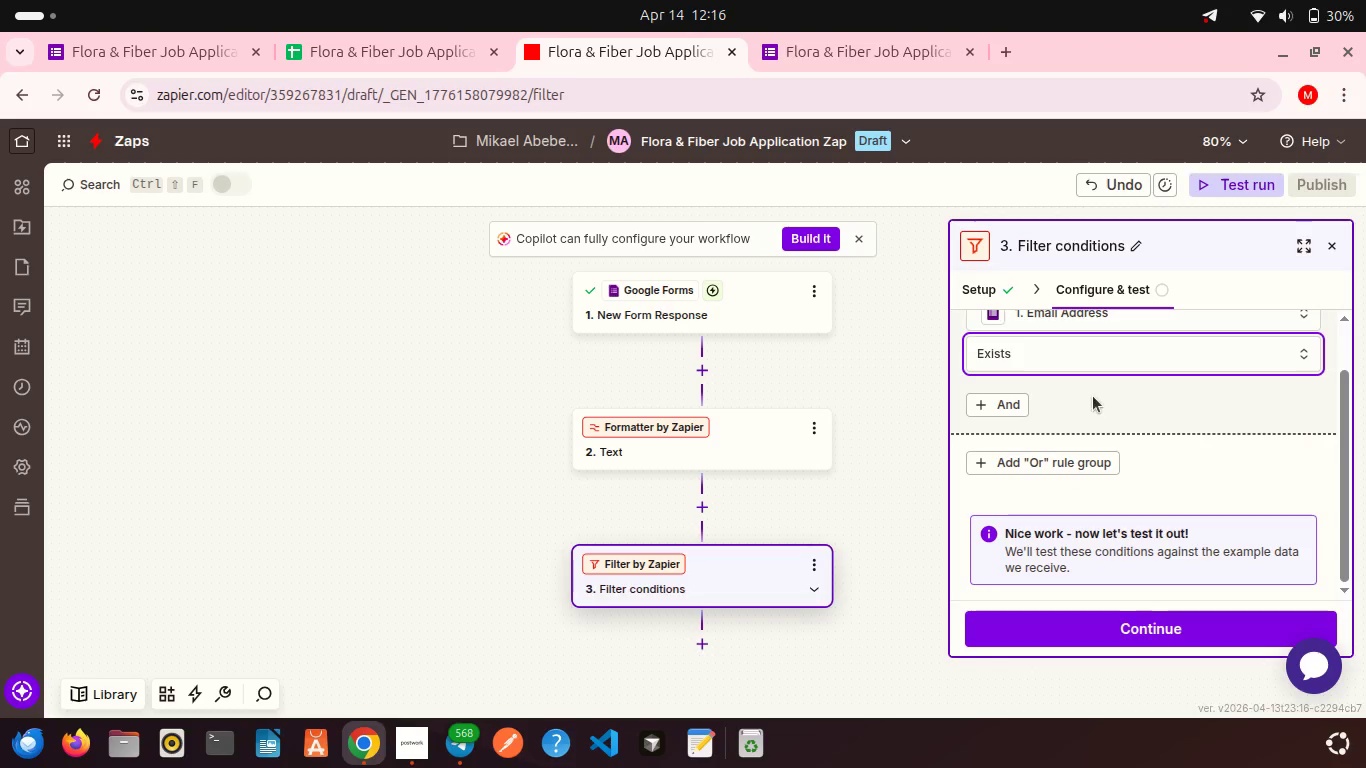 
scroll: coordinate [1093, 396], scroll_direction: down, amount: 3.0
 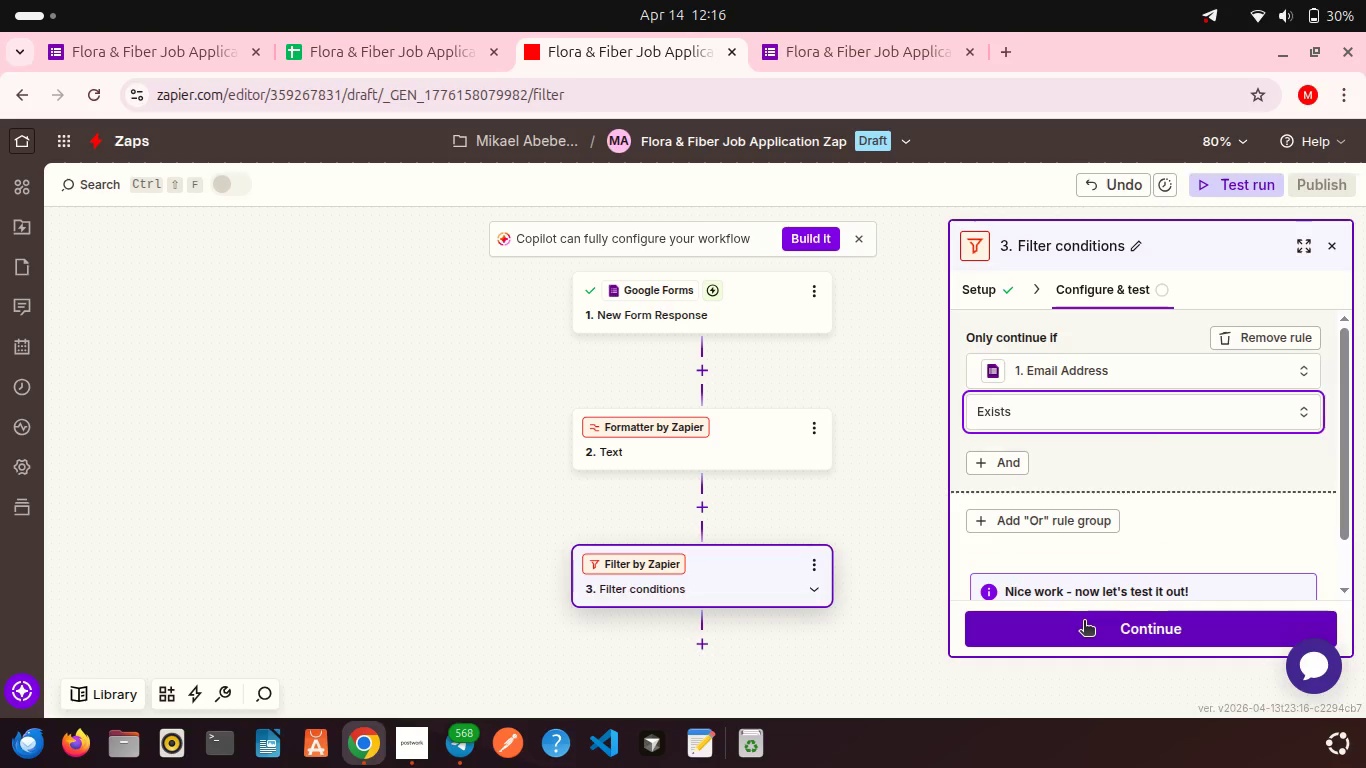 
left_click([1084, 622])
 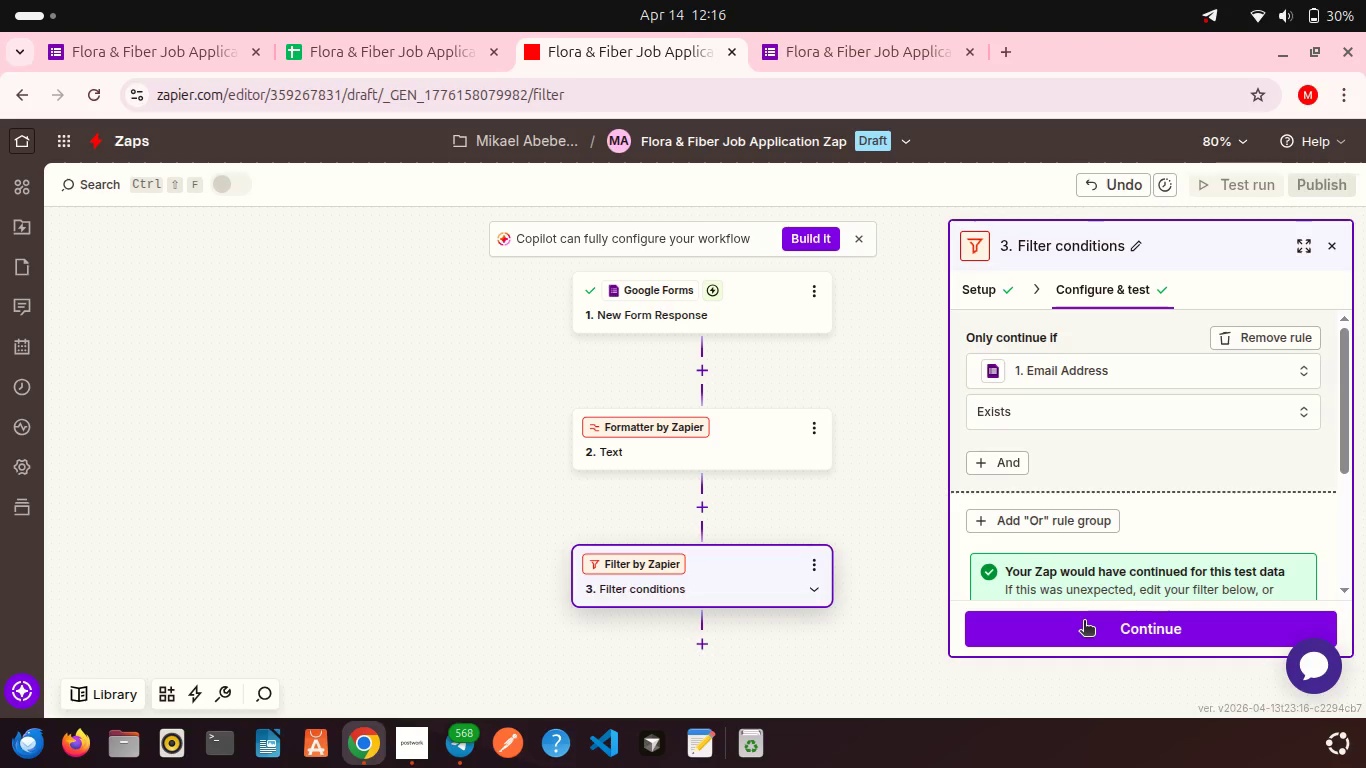 
scroll: coordinate [815, 501], scroll_direction: down, amount: 11.0
 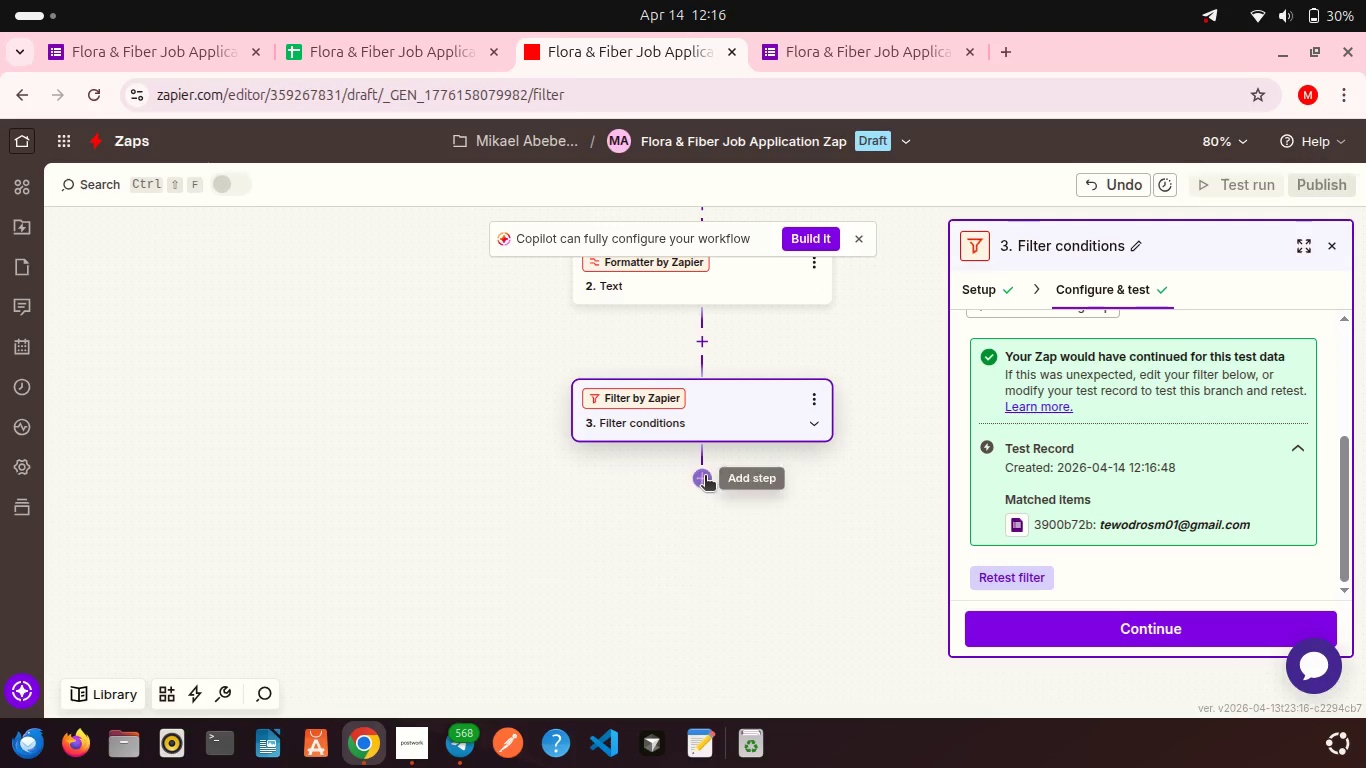 
left_click([705, 477])
 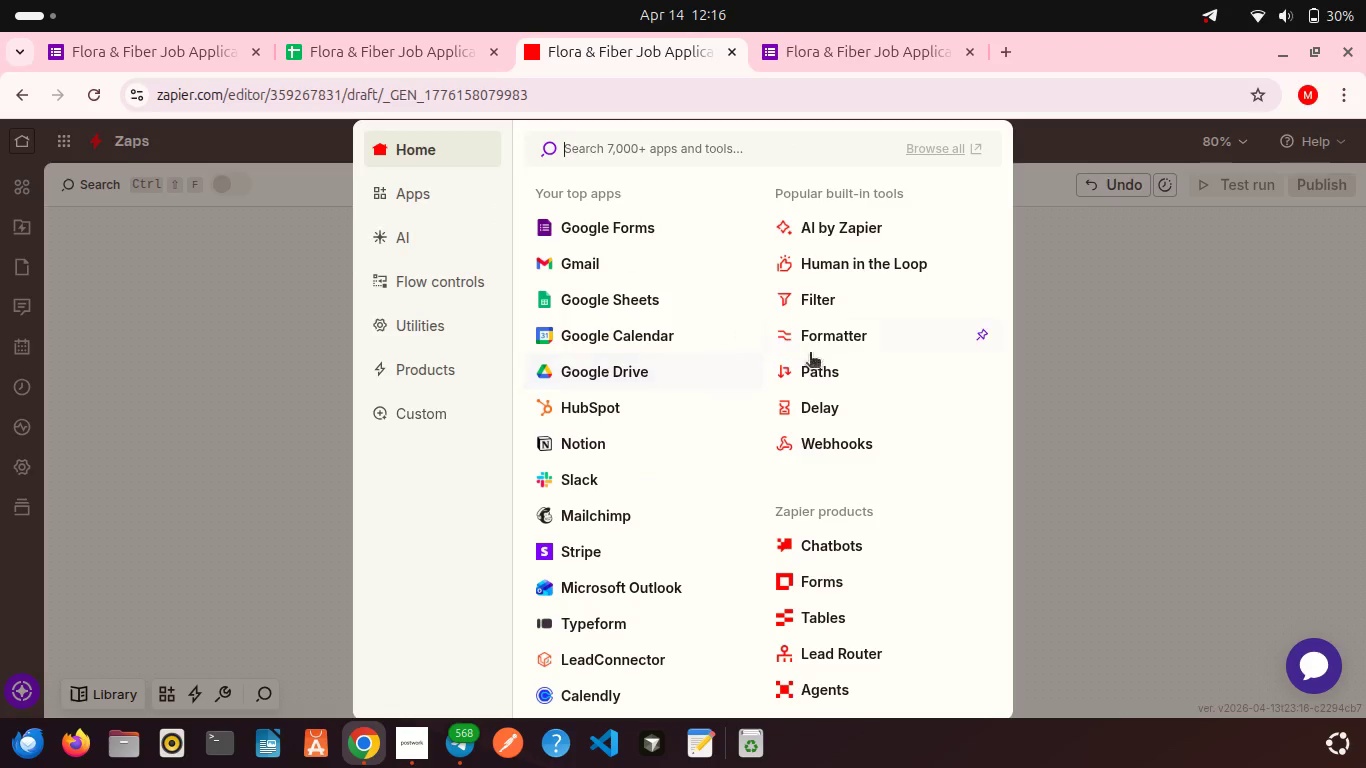 
left_click([830, 371])
 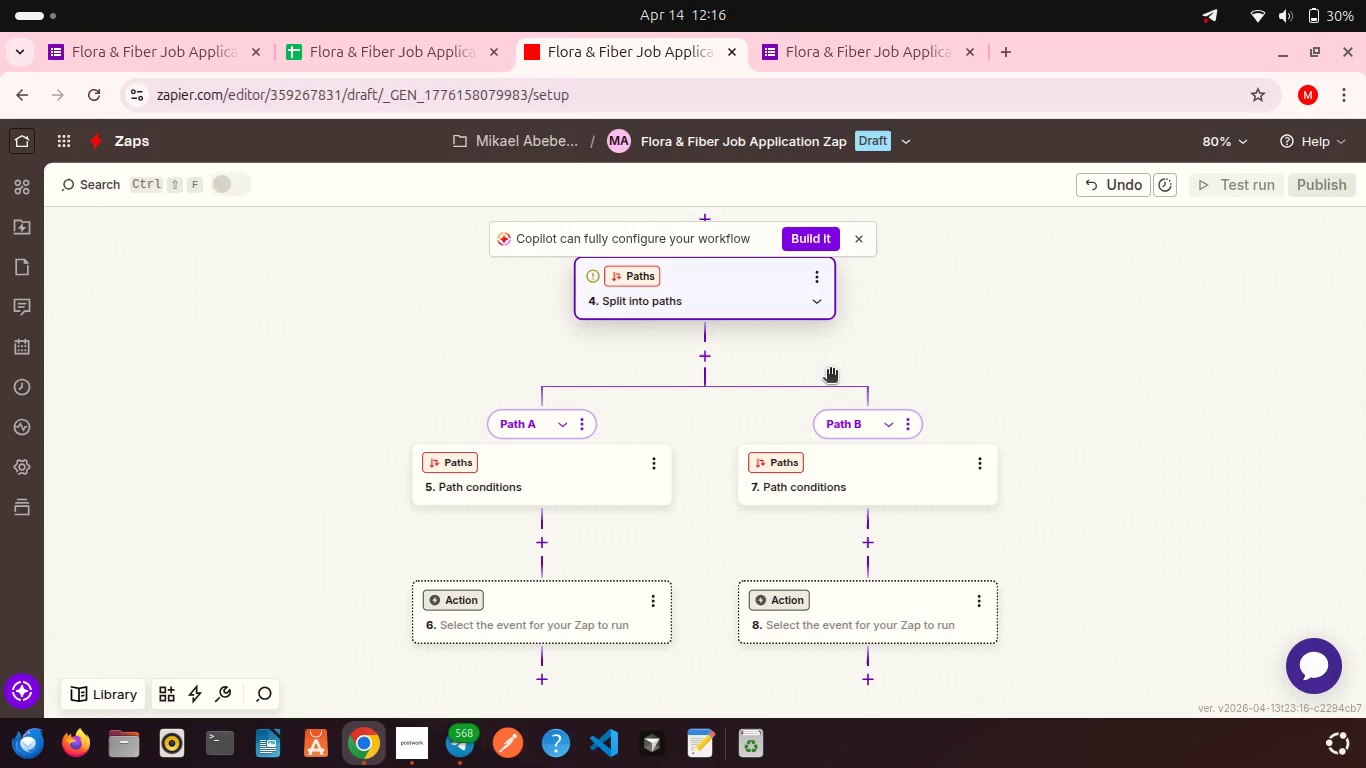 
mouse_move([741, 399])
 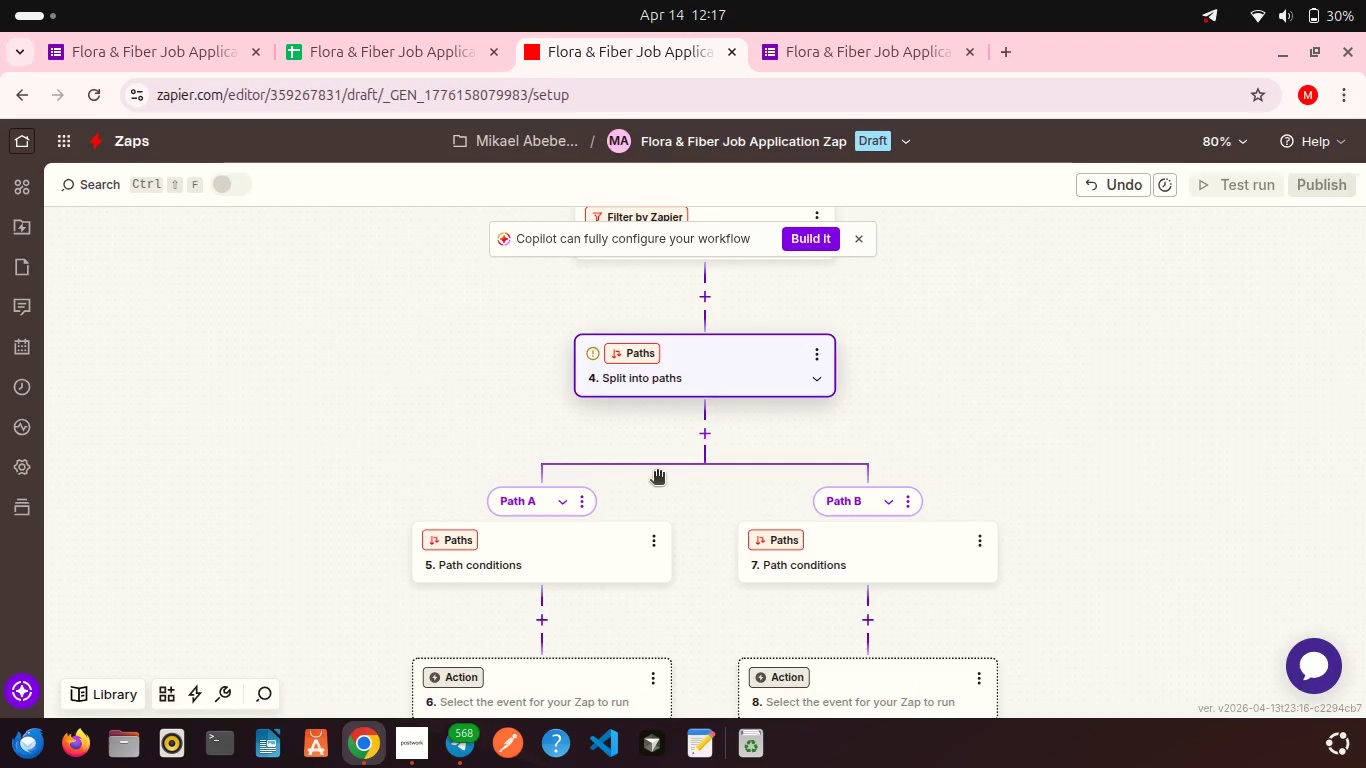 
mouse_move([648, 476])
 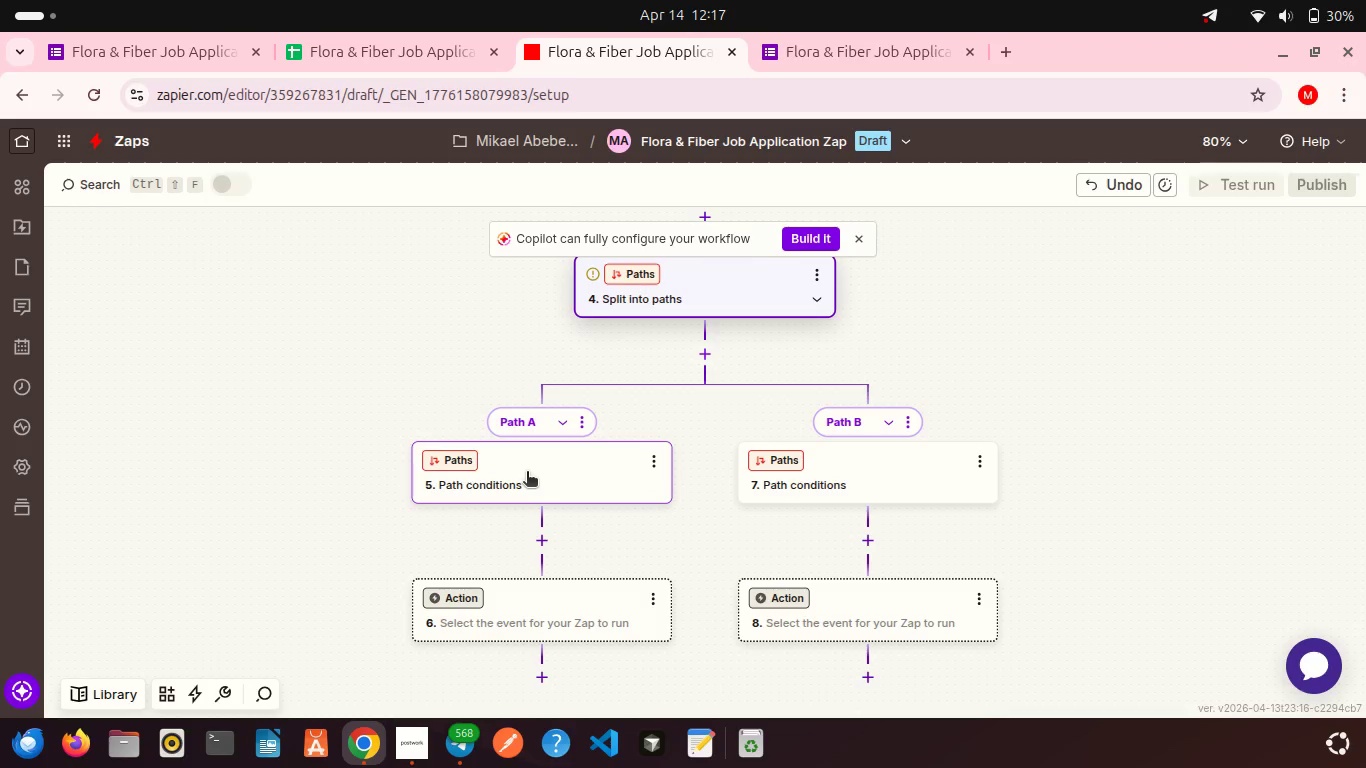 
left_click([527, 473])
 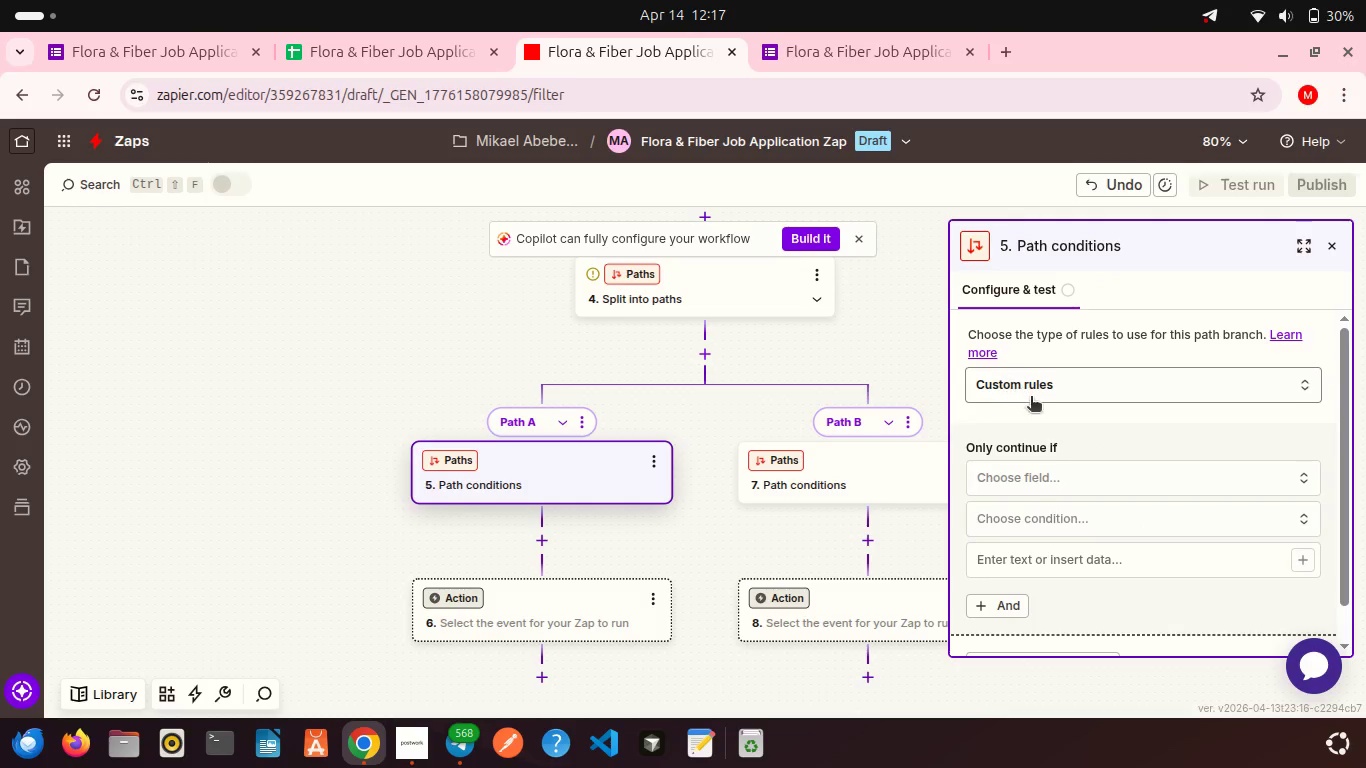 
left_click([1036, 466])
 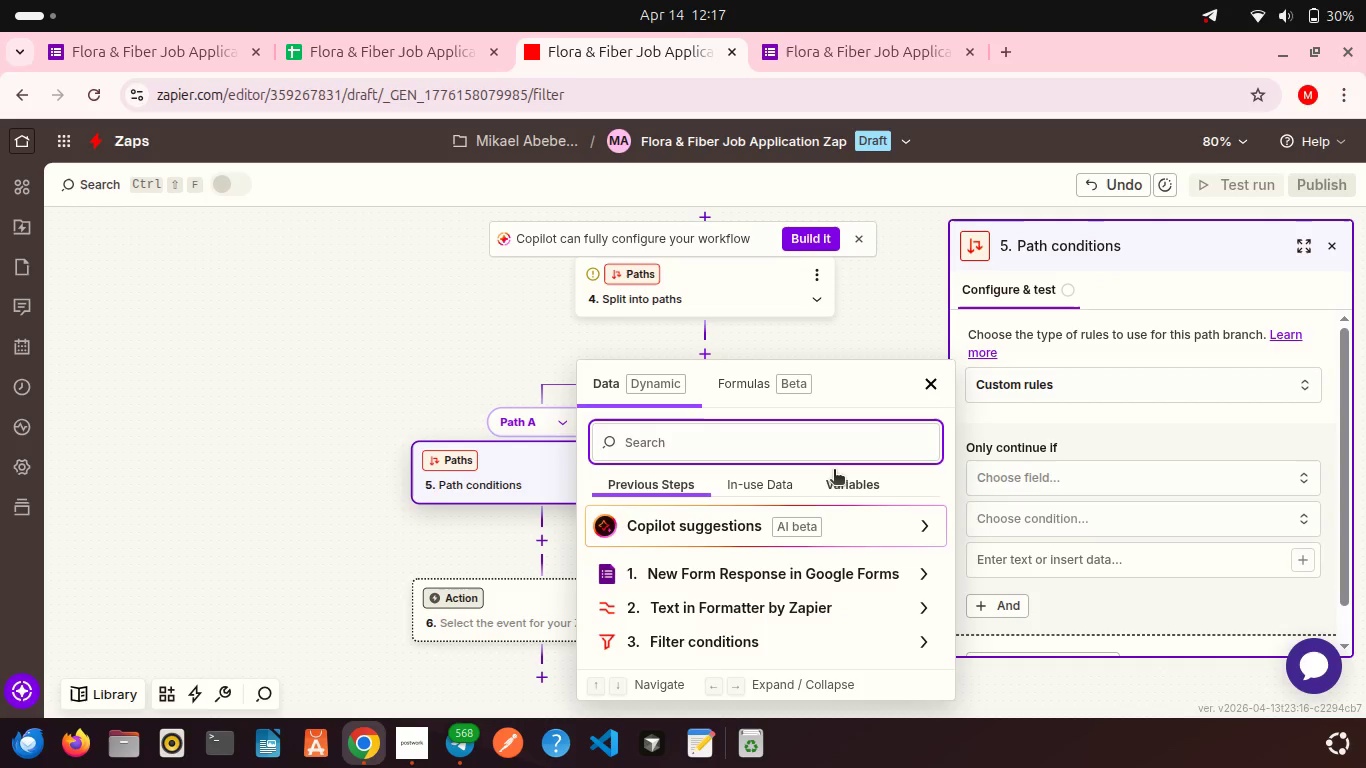 
scroll: coordinate [834, 471], scroll_direction: down, amount: 2.0
 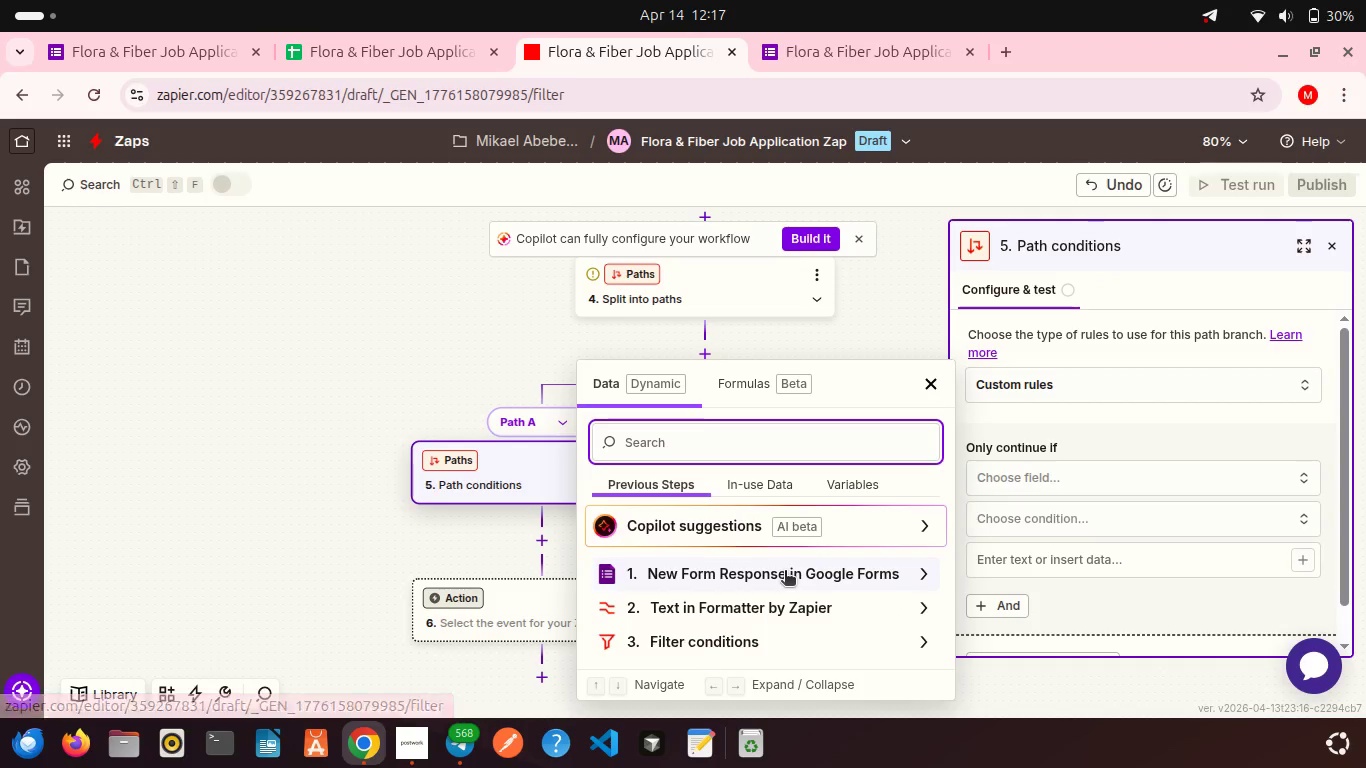 
left_click([785, 572])
 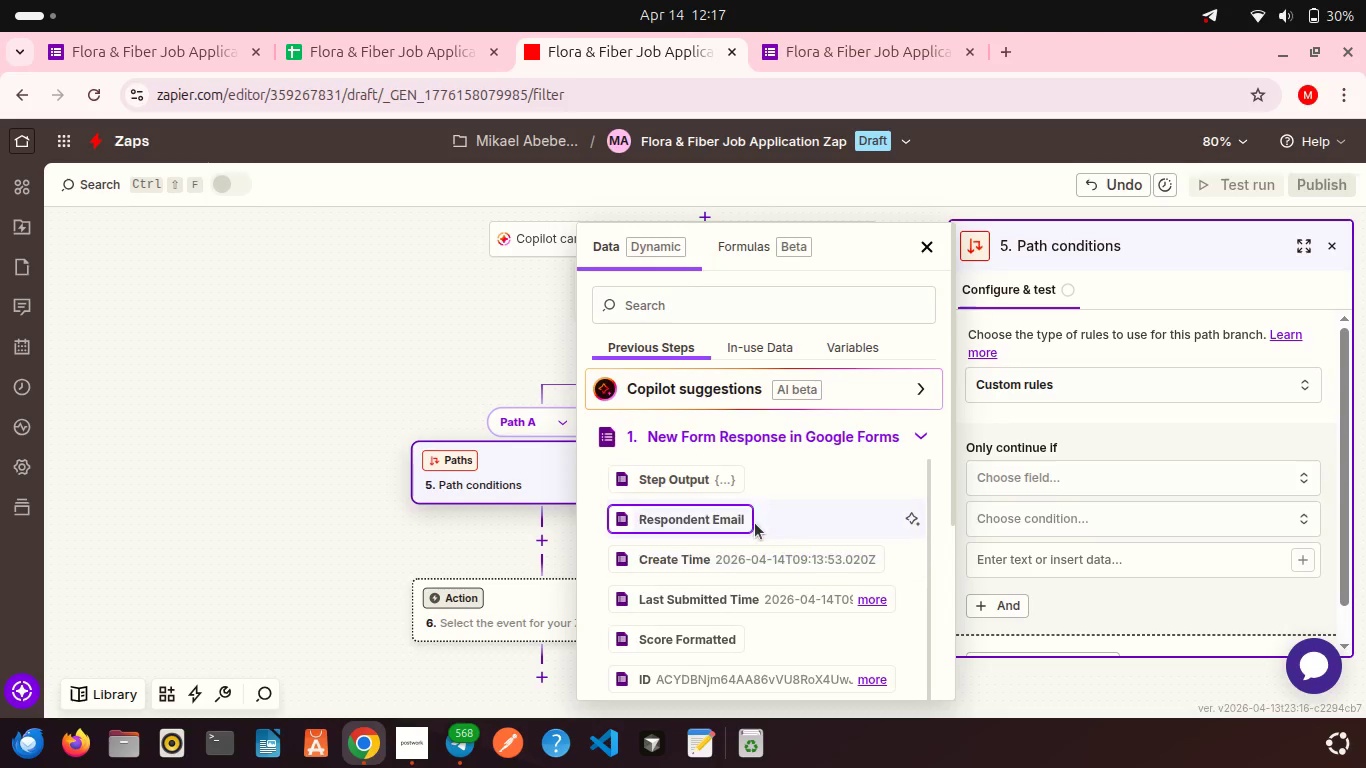 
scroll: coordinate [736, 599], scroll_direction: down, amount: 8.0
 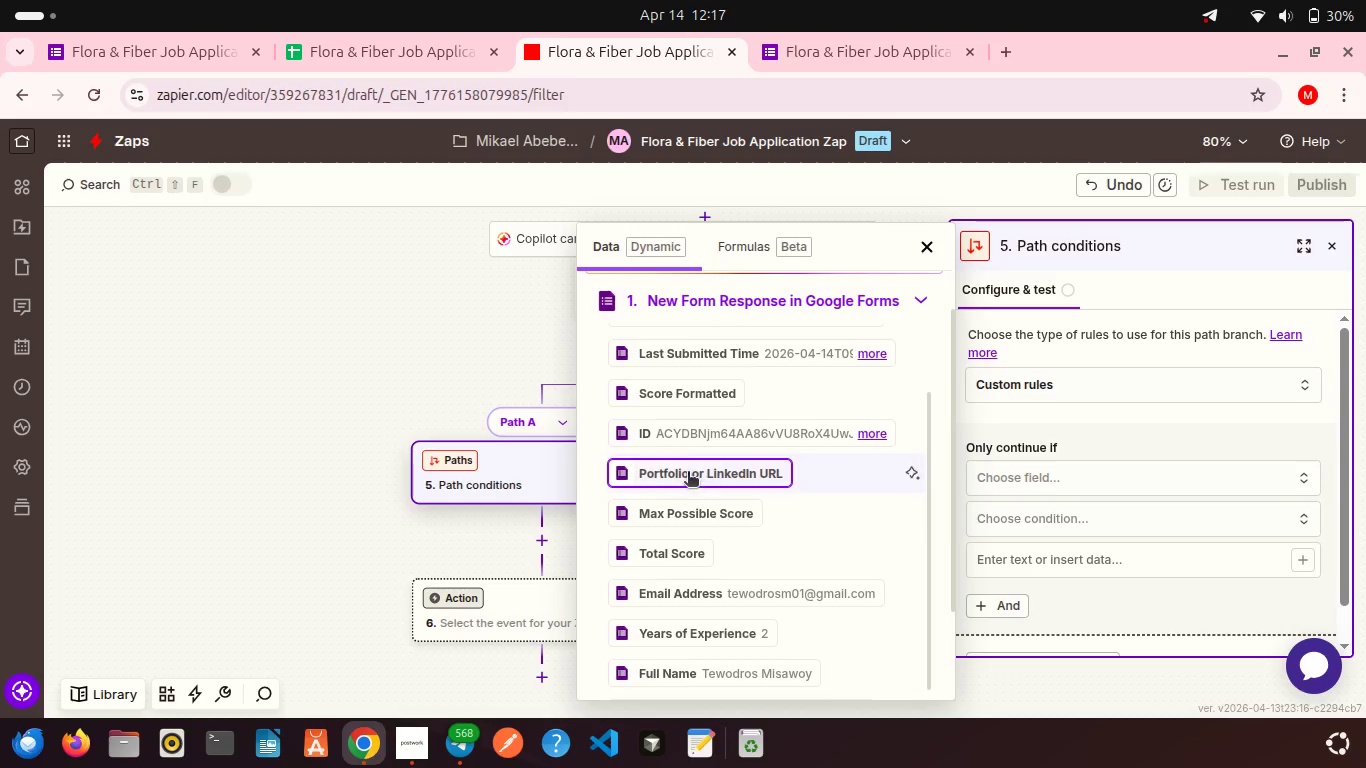 
left_click([688, 473])
 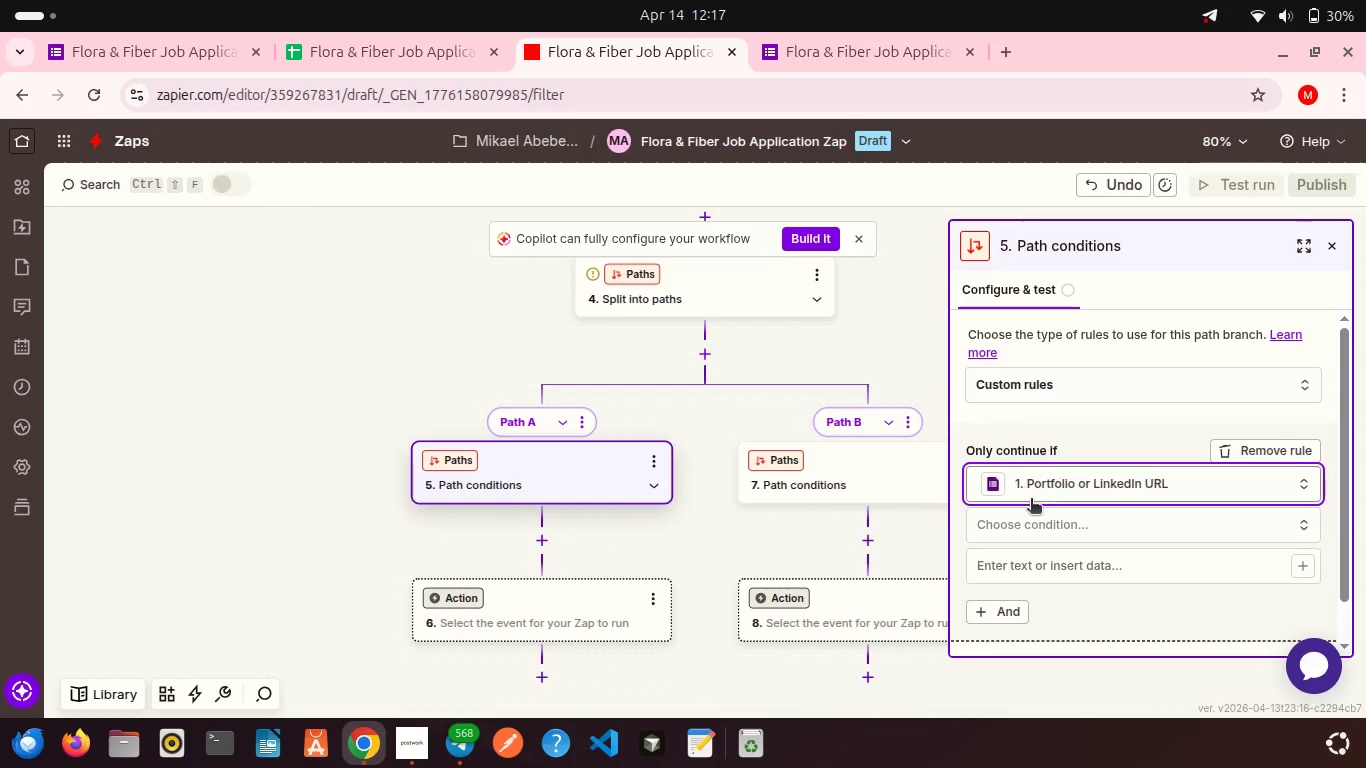 
left_click([1039, 532])
 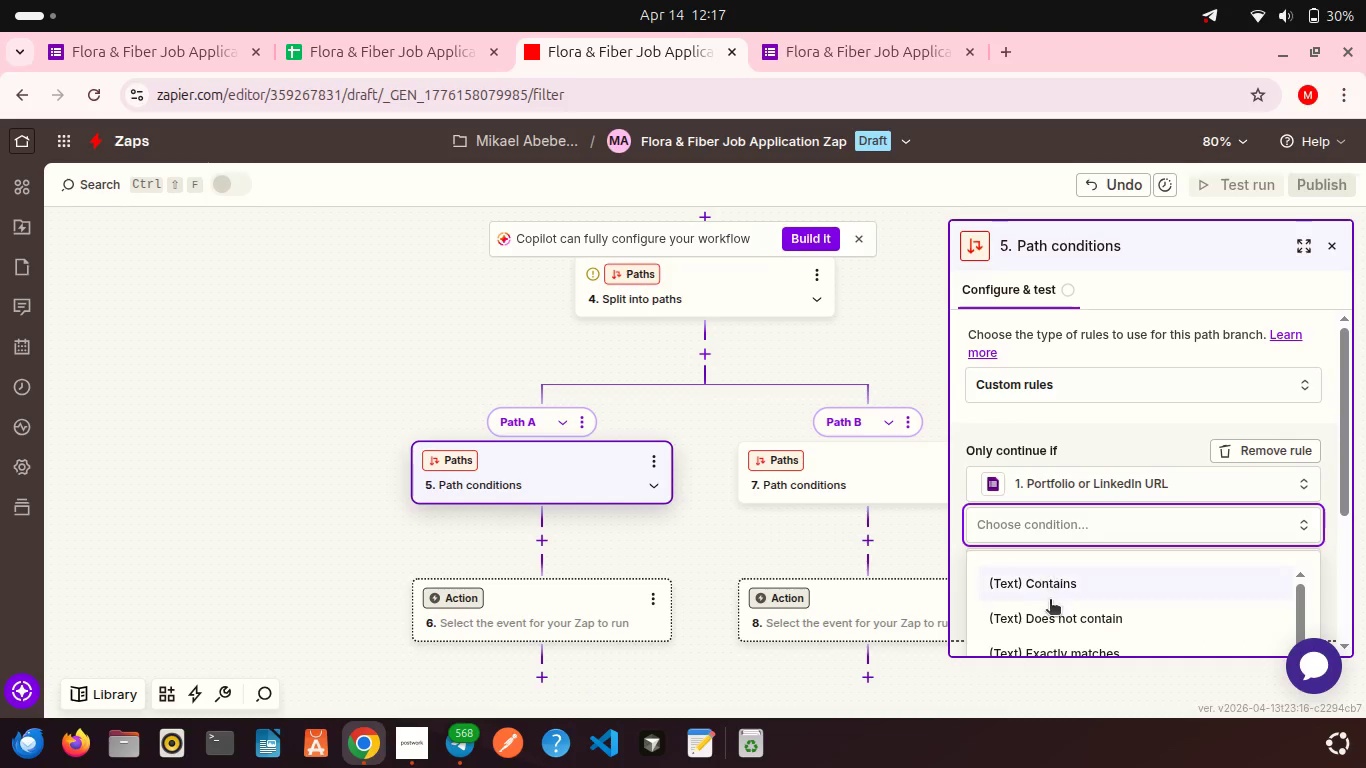 
scroll: coordinate [1050, 601], scroll_direction: down, amount: 23.0
 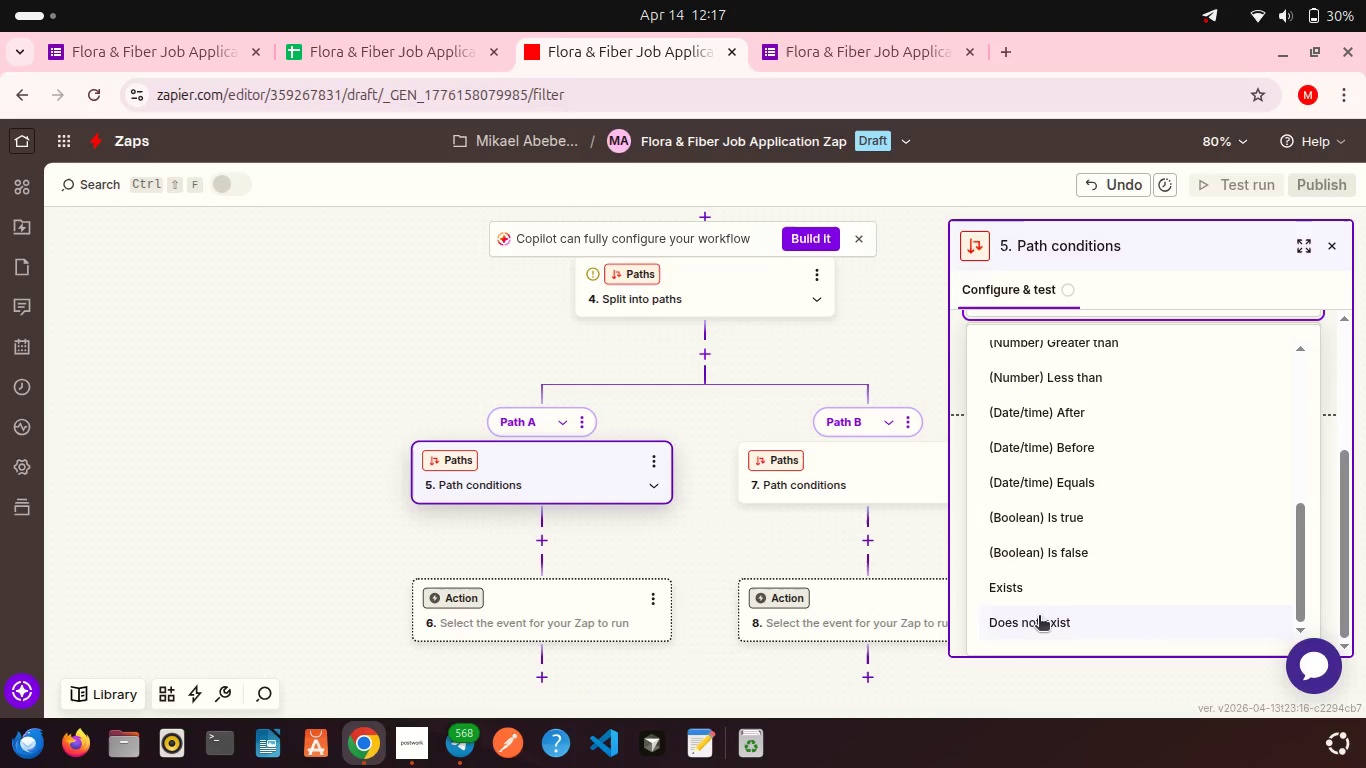 
left_click([1039, 617])
 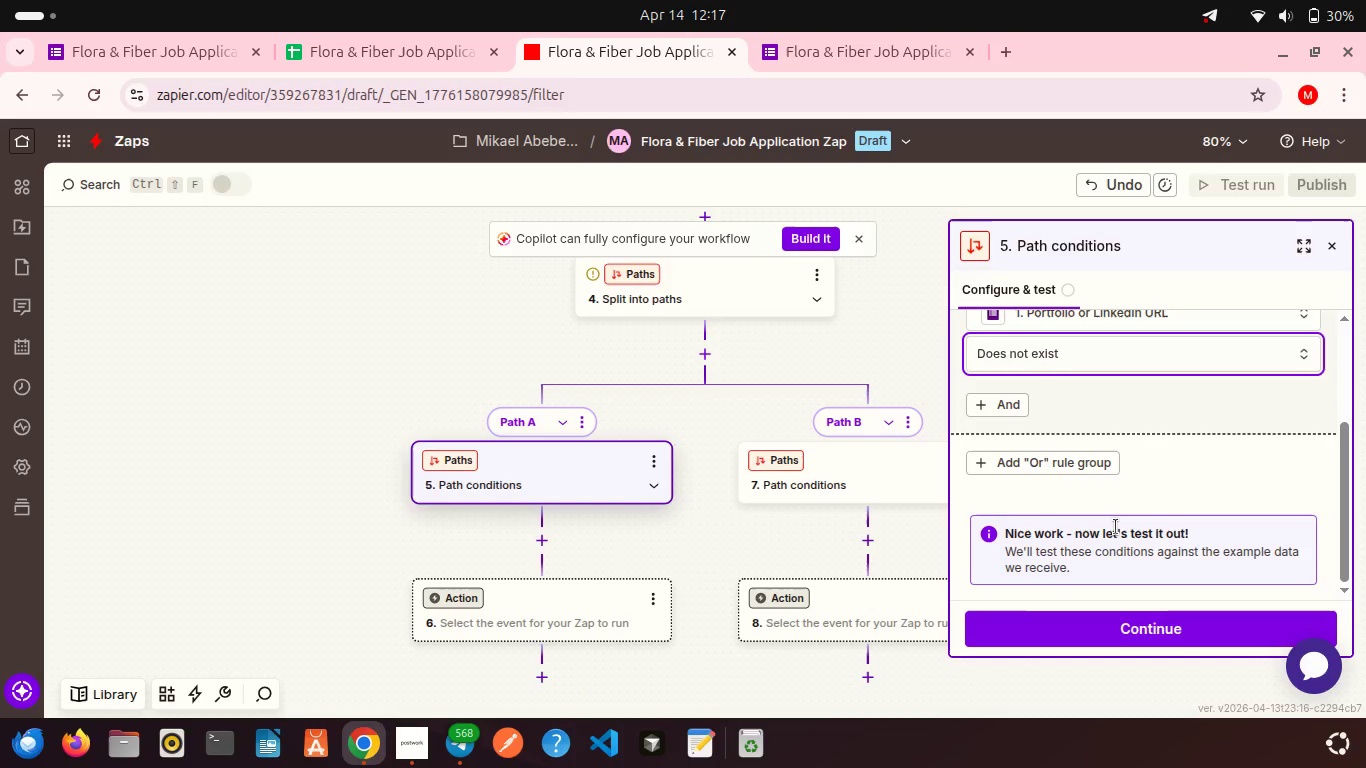 
scroll: coordinate [1116, 527], scroll_direction: down, amount: 2.0
 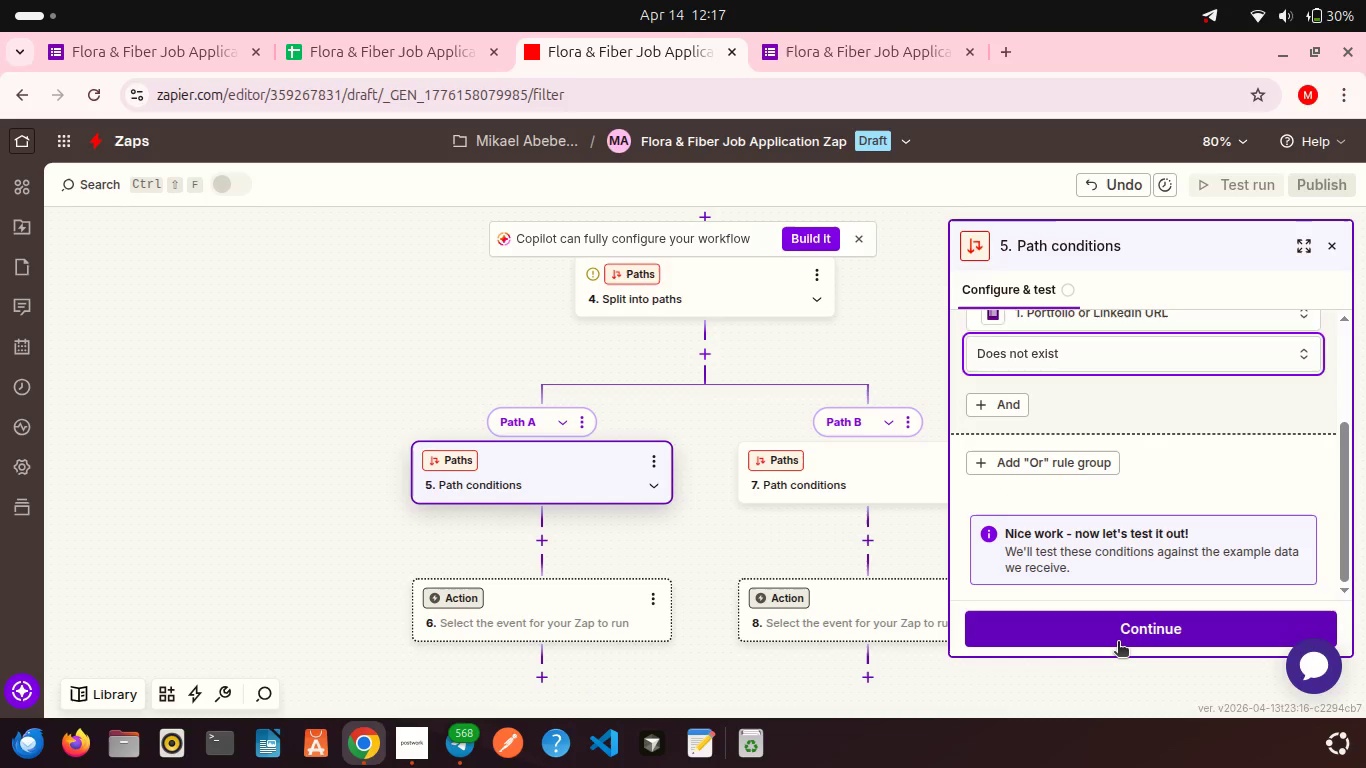 
left_click([1118, 643])
 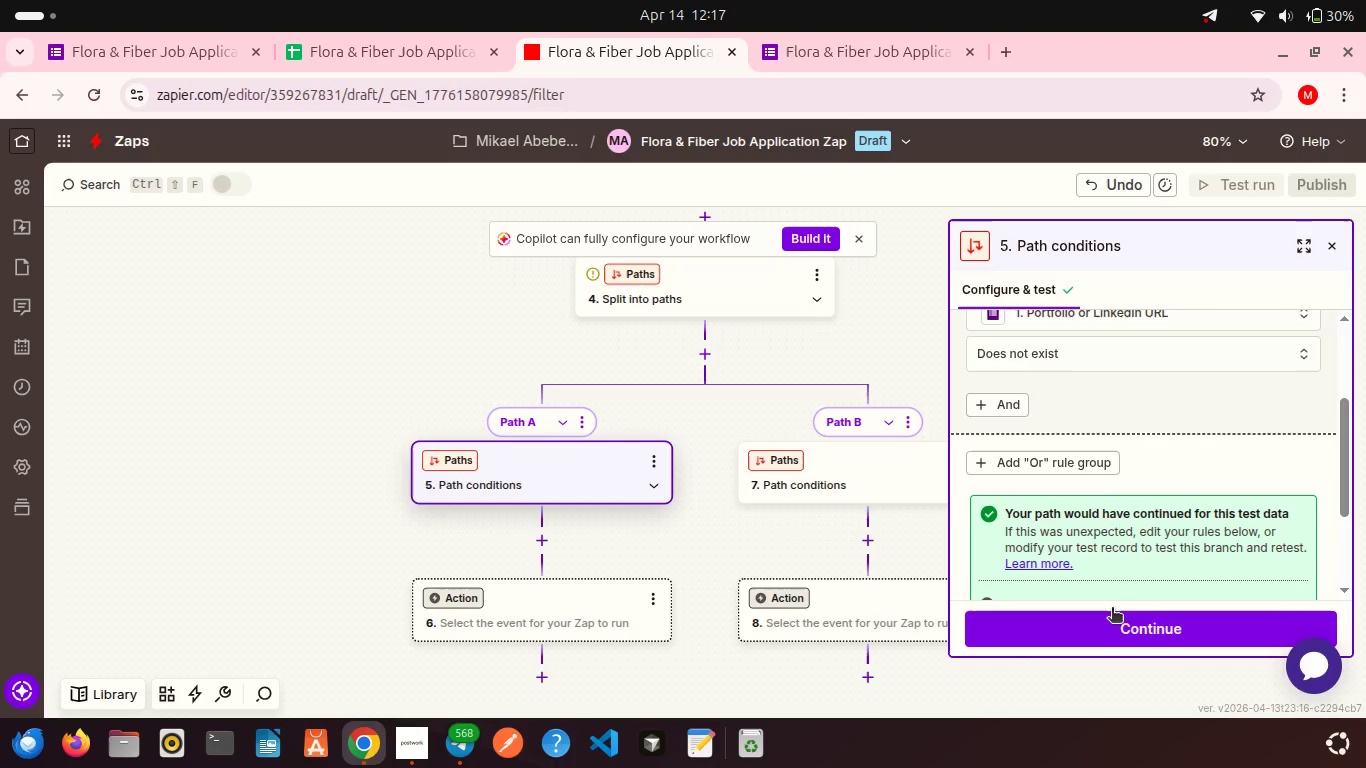 
scroll: coordinate [1103, 496], scroll_direction: down, amount: 17.0
 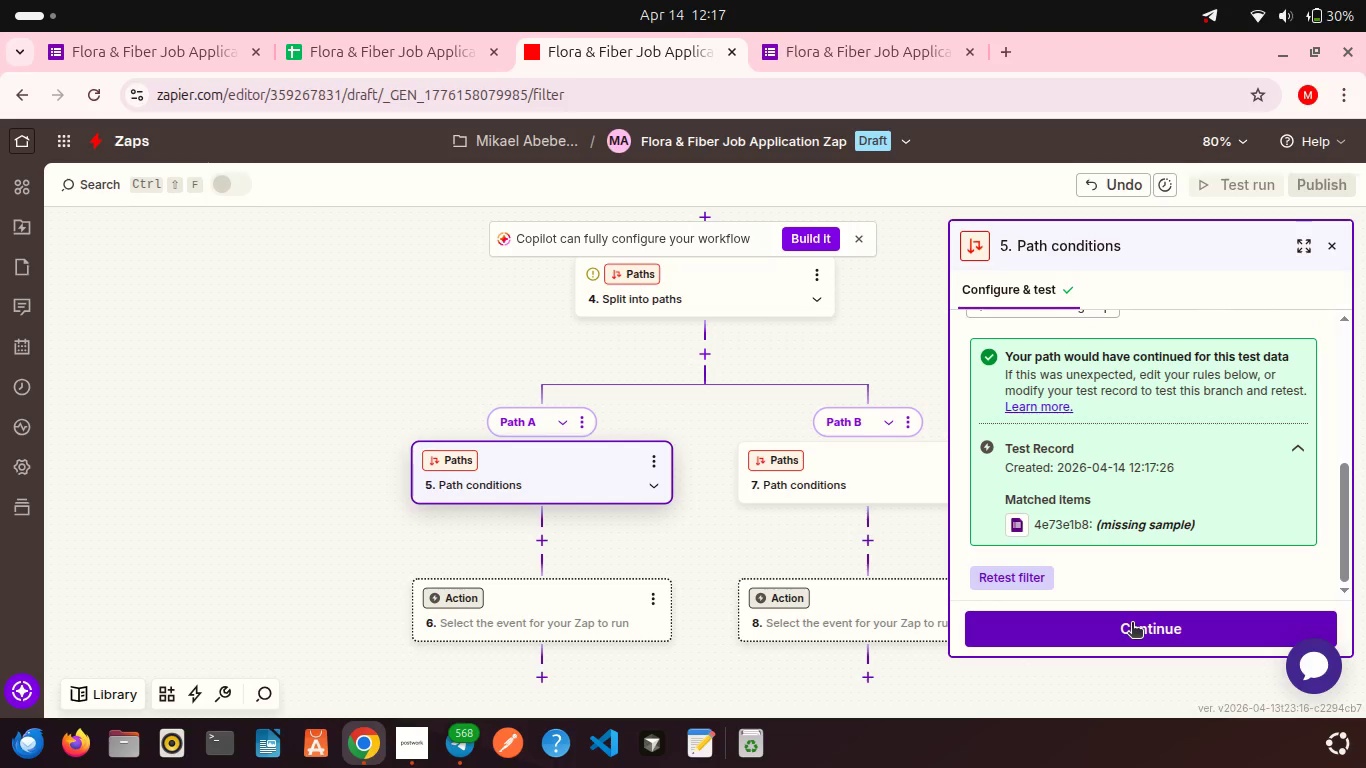 
left_click([1132, 624])
 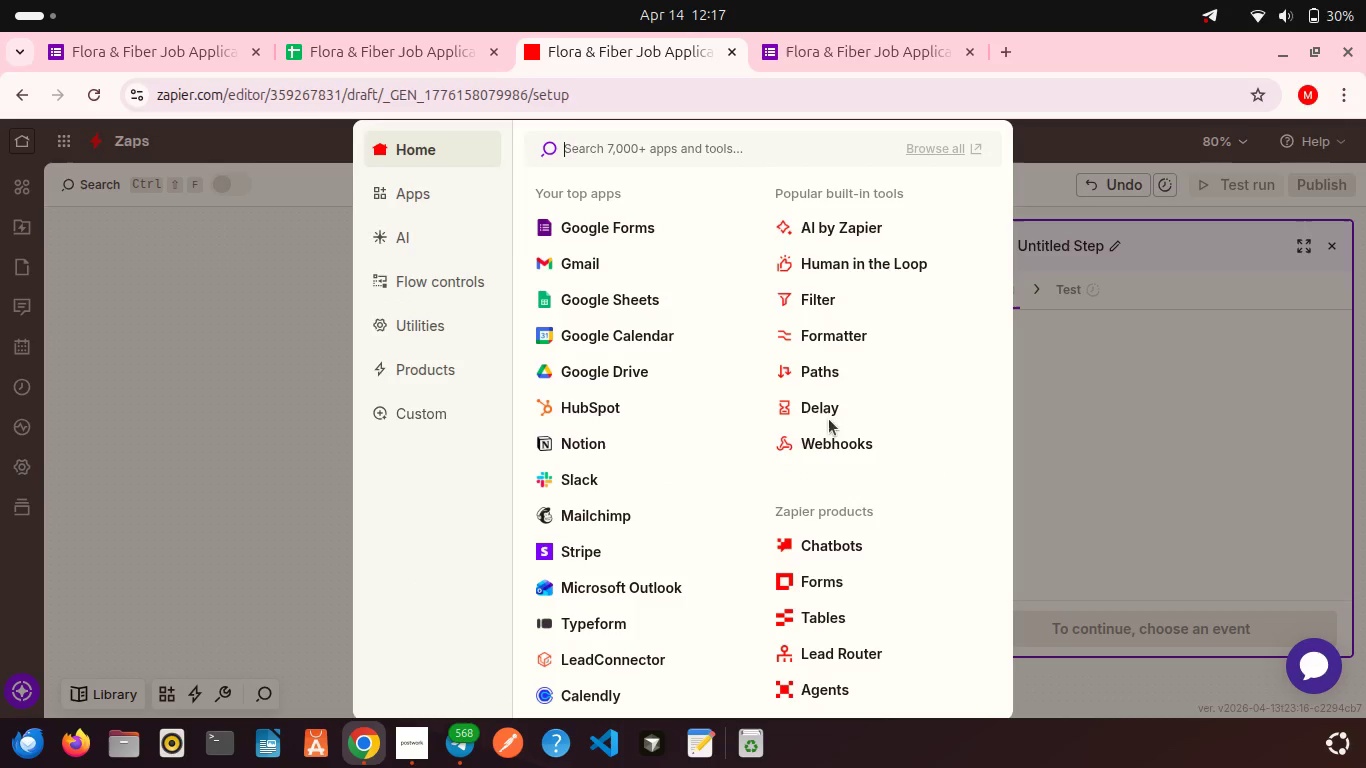 
left_click([579, 258])
 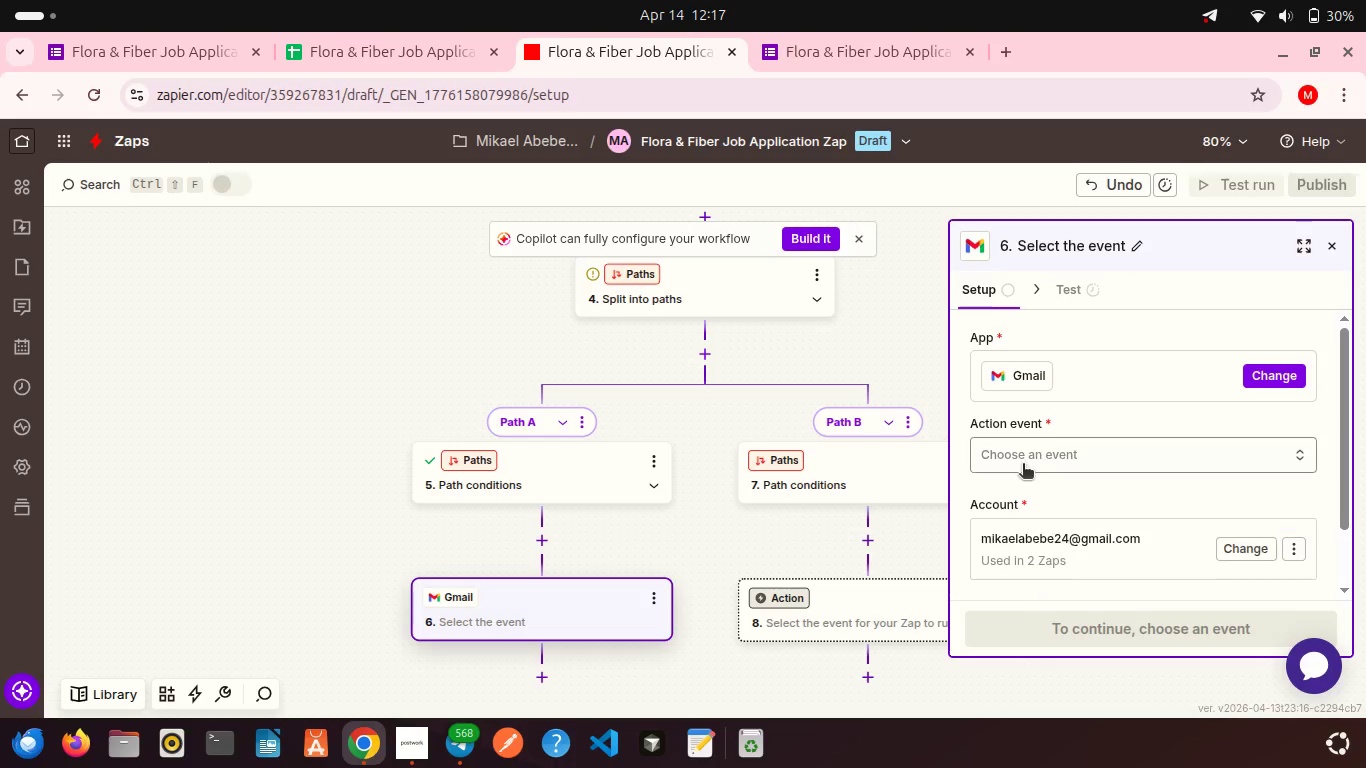 
left_click([1017, 464])
 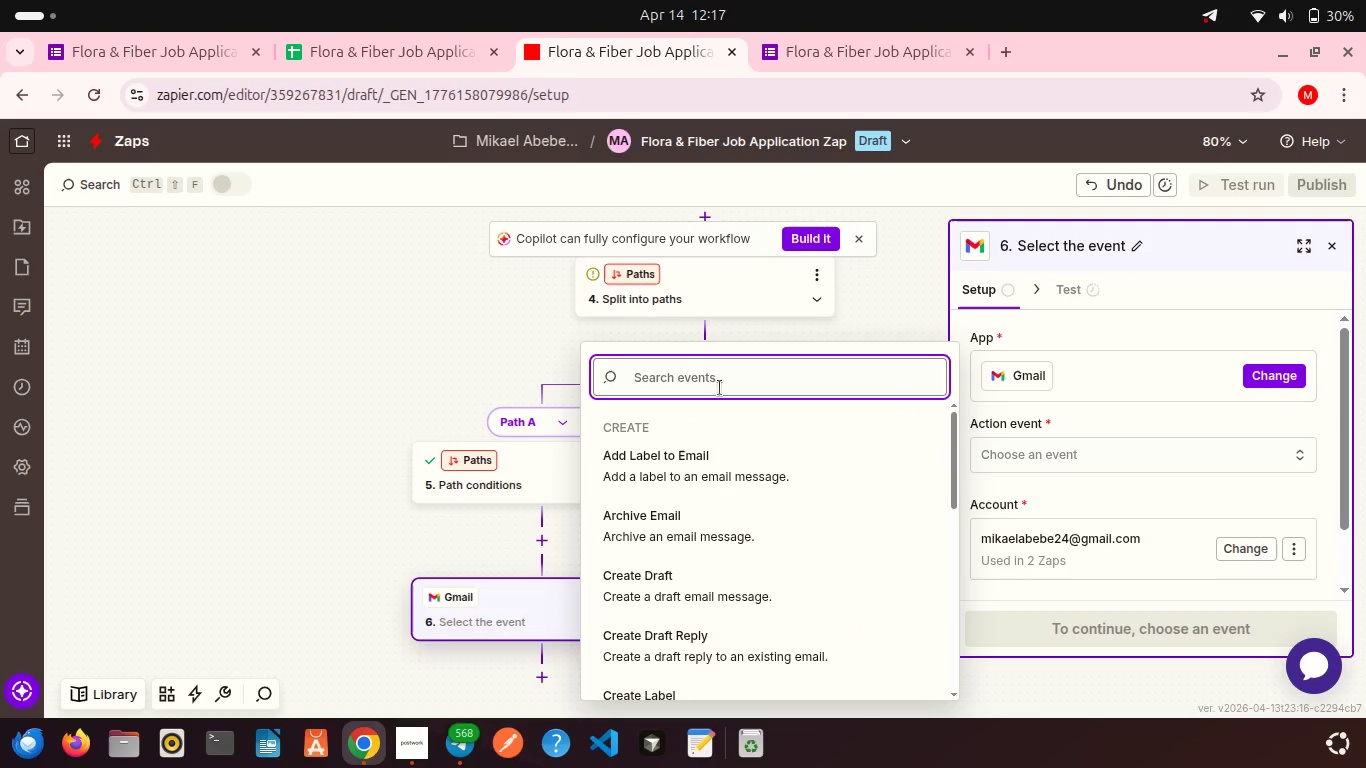 
type(se)
 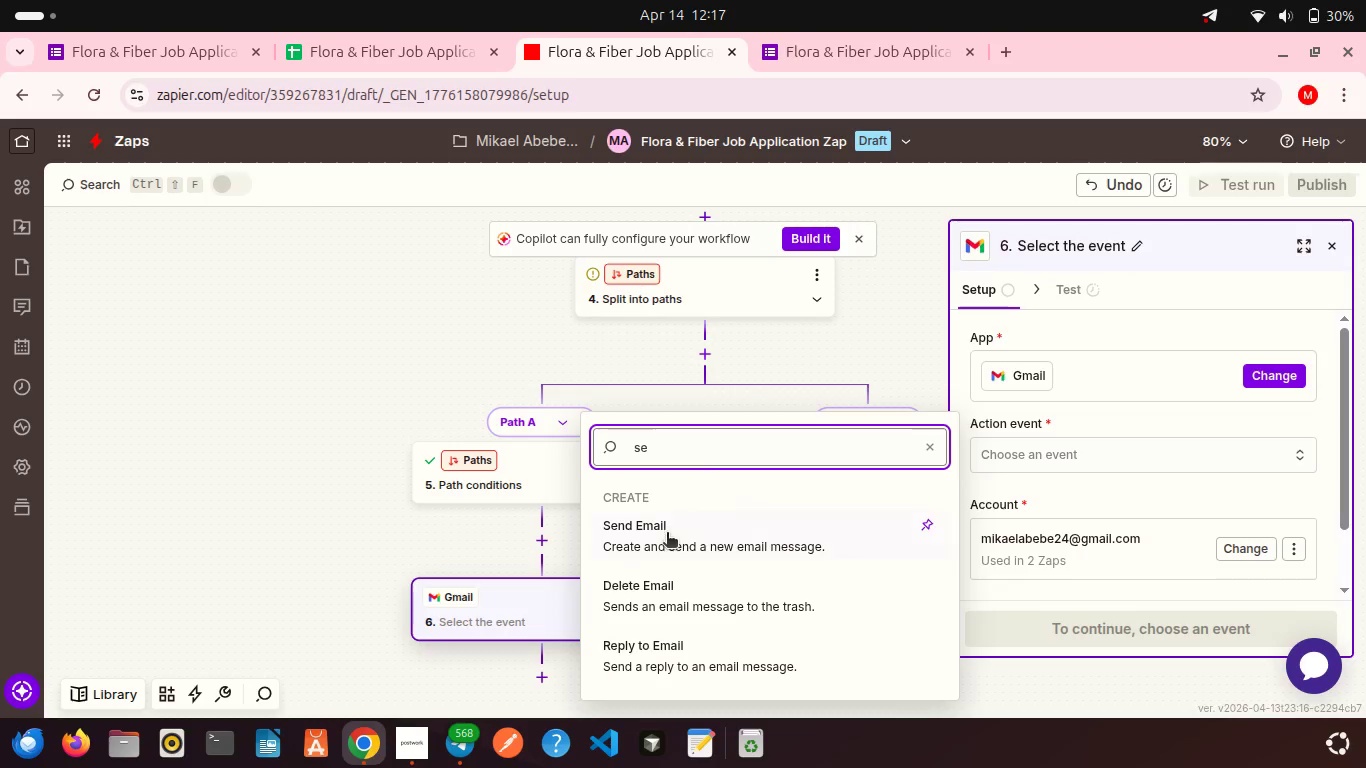 
left_click([667, 534])
 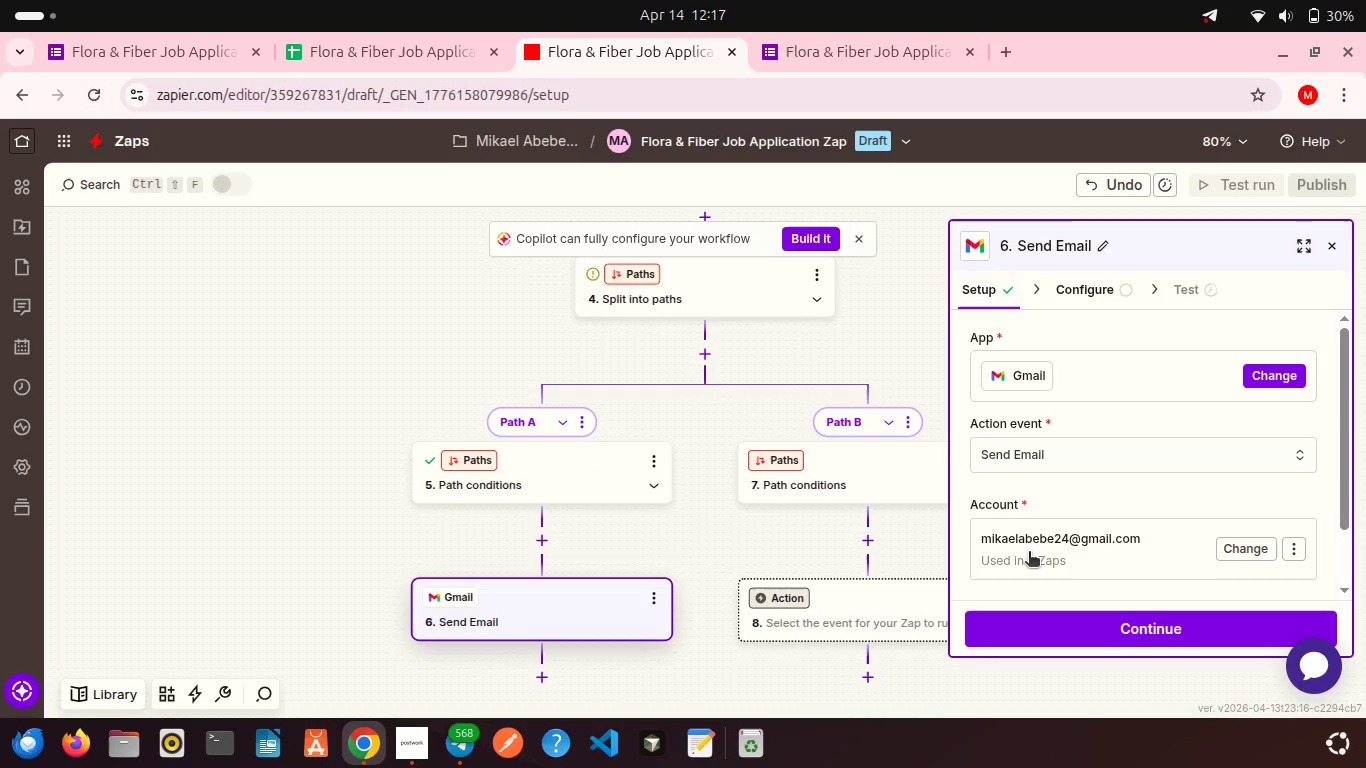 
scroll: coordinate [1062, 436], scroll_direction: down, amount: 9.0
 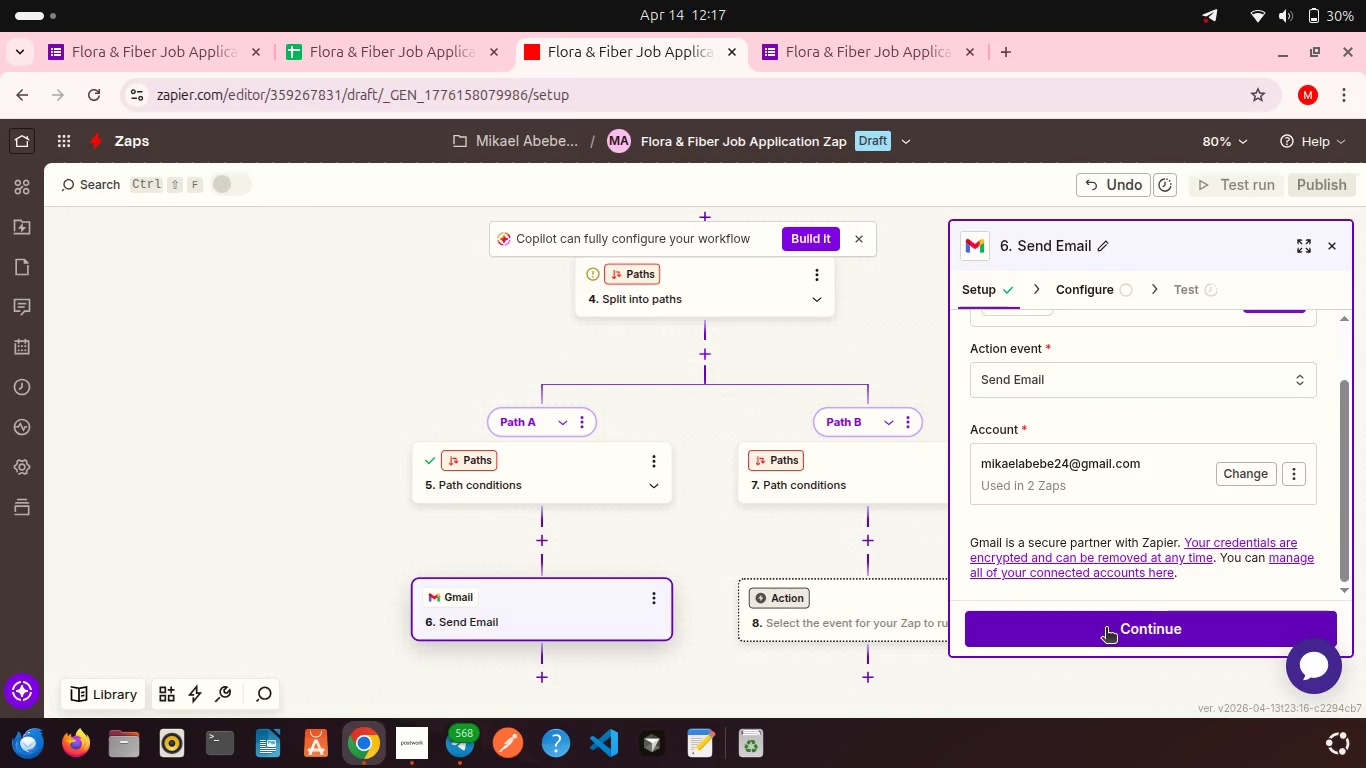 
left_click([1106, 629])
 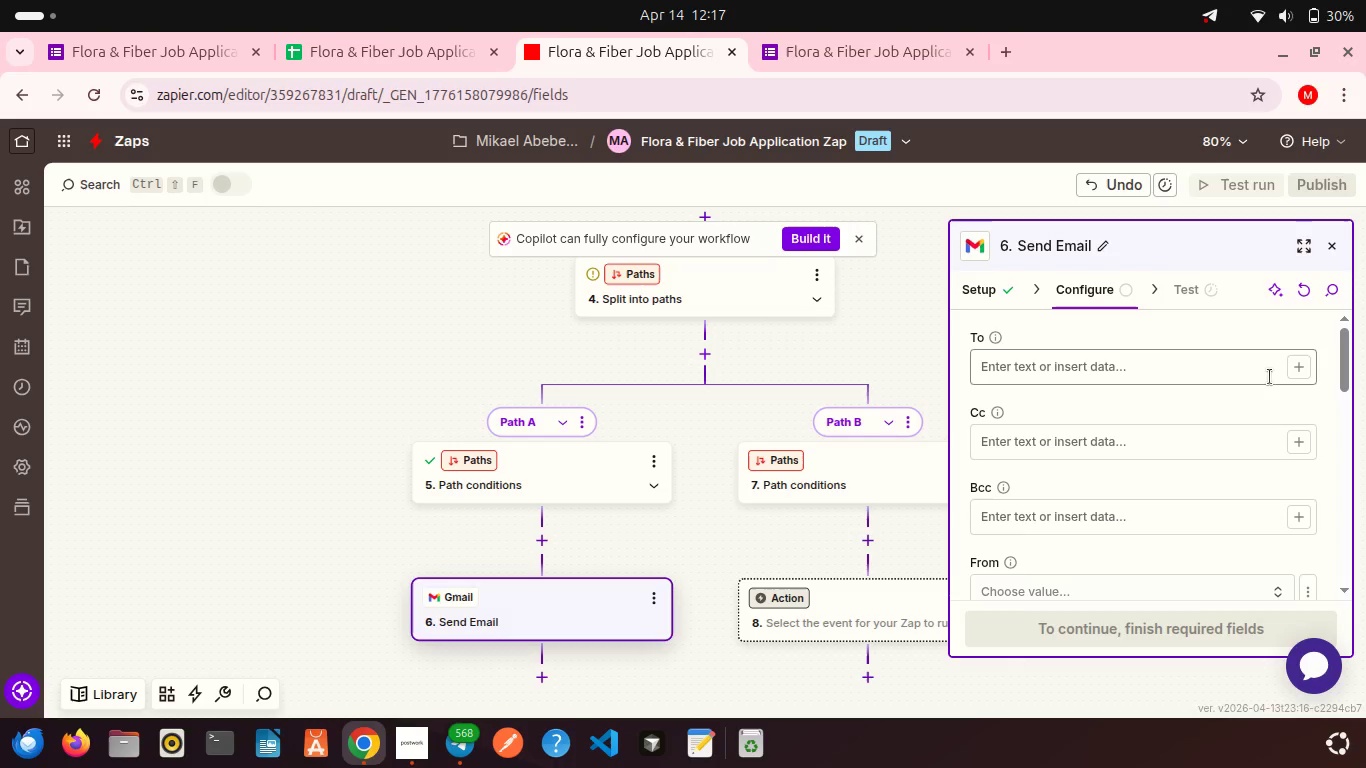 
left_click([1301, 363])
 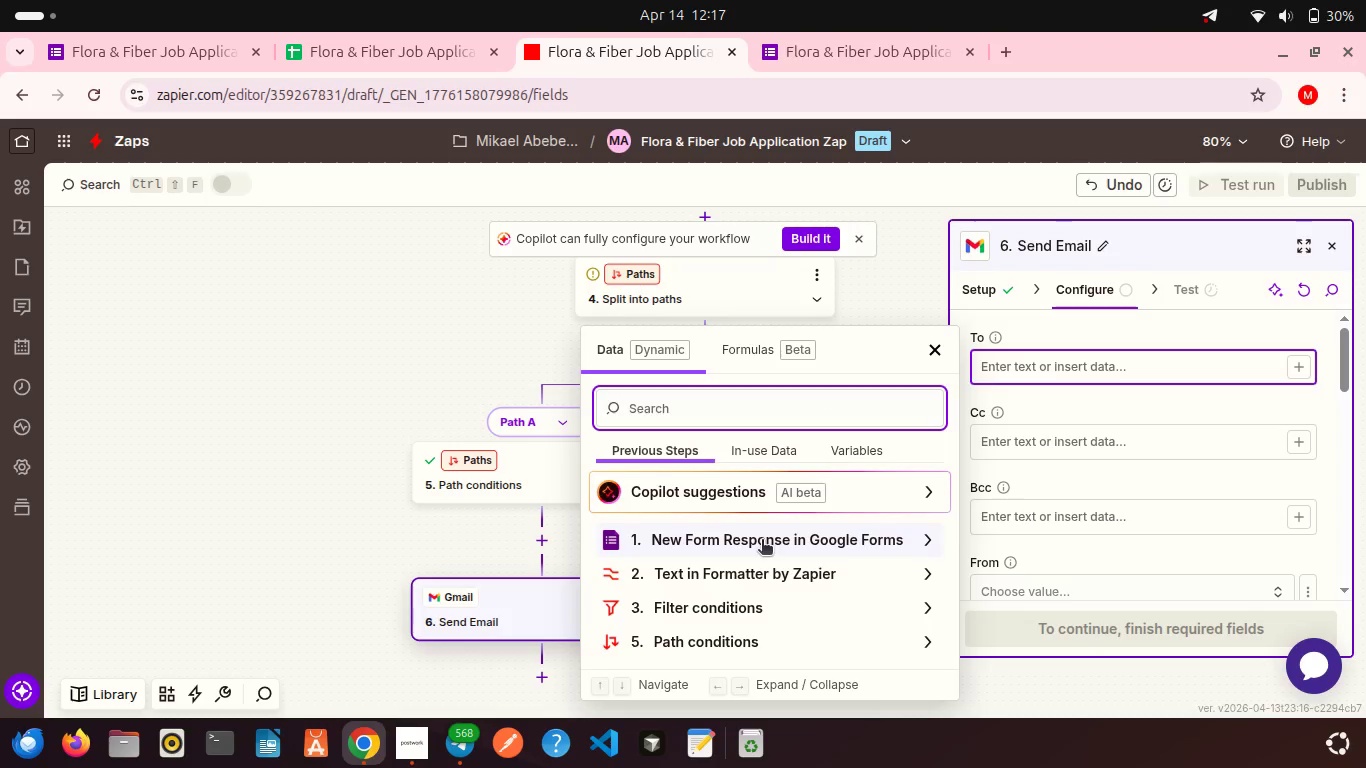 
left_click([762, 541])
 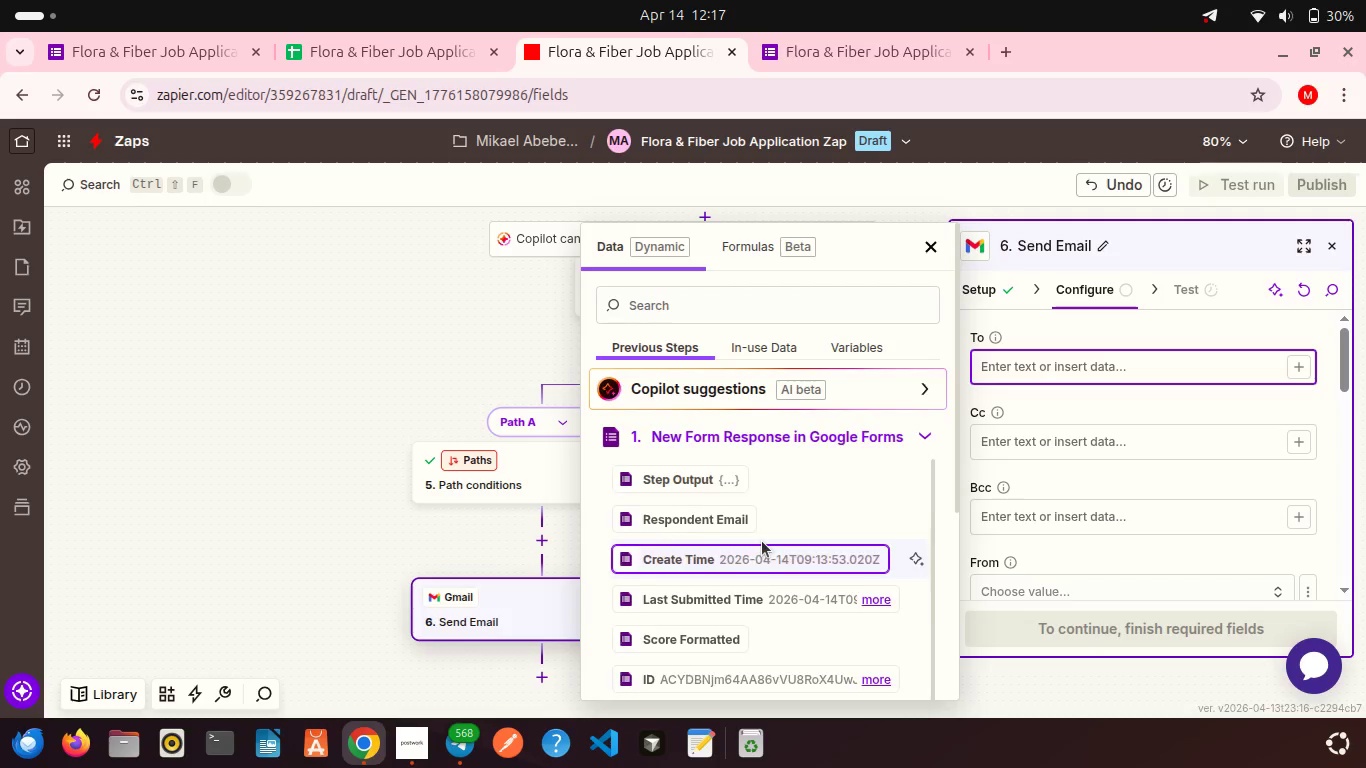 
scroll: coordinate [762, 541], scroll_direction: down, amount: 17.0
 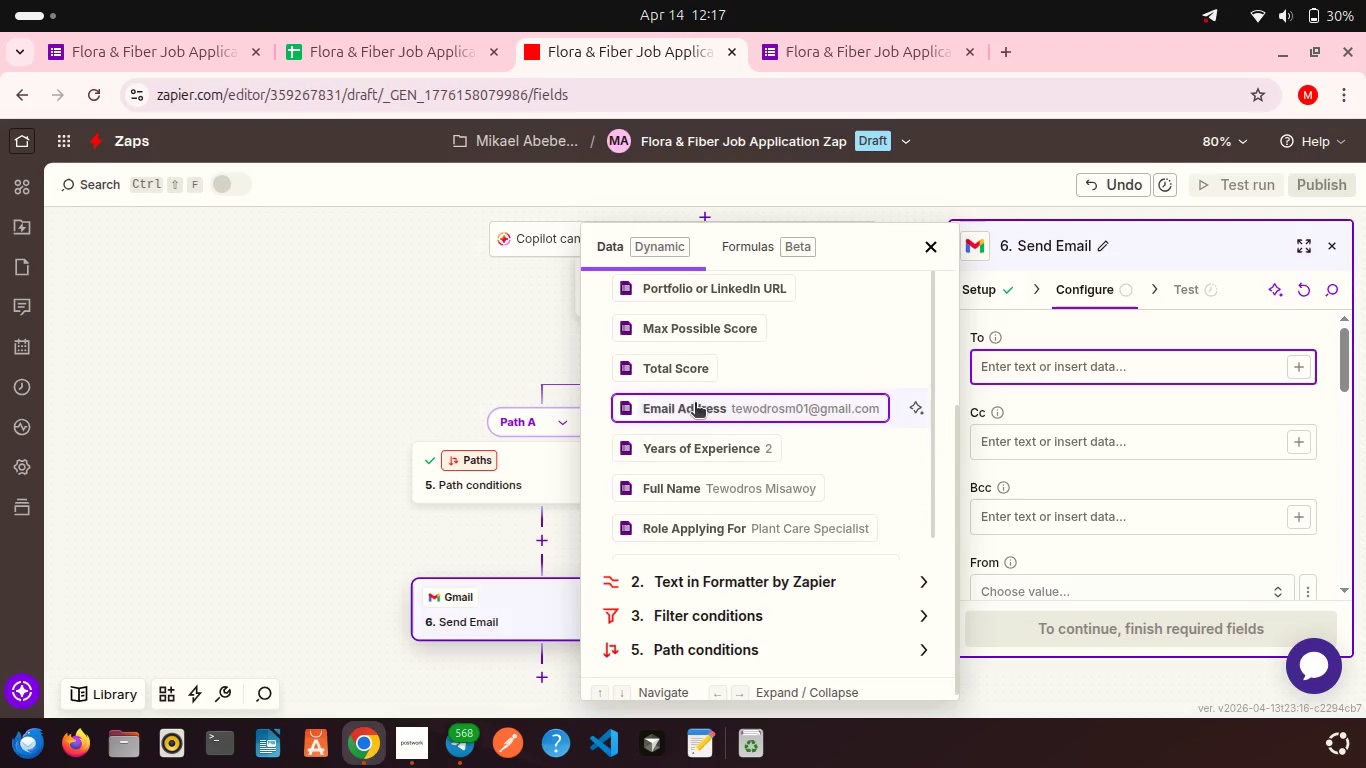 
left_click([695, 404])
 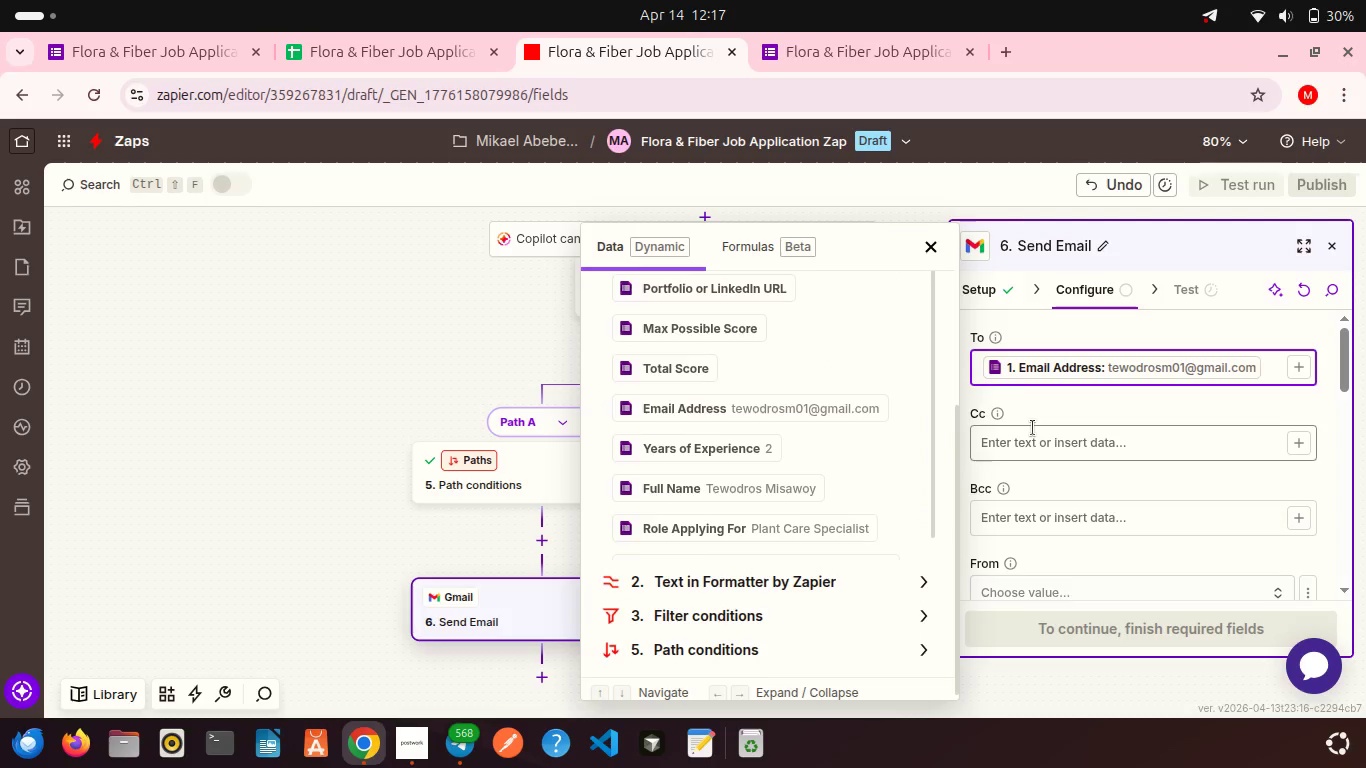 
left_click([1033, 428])
 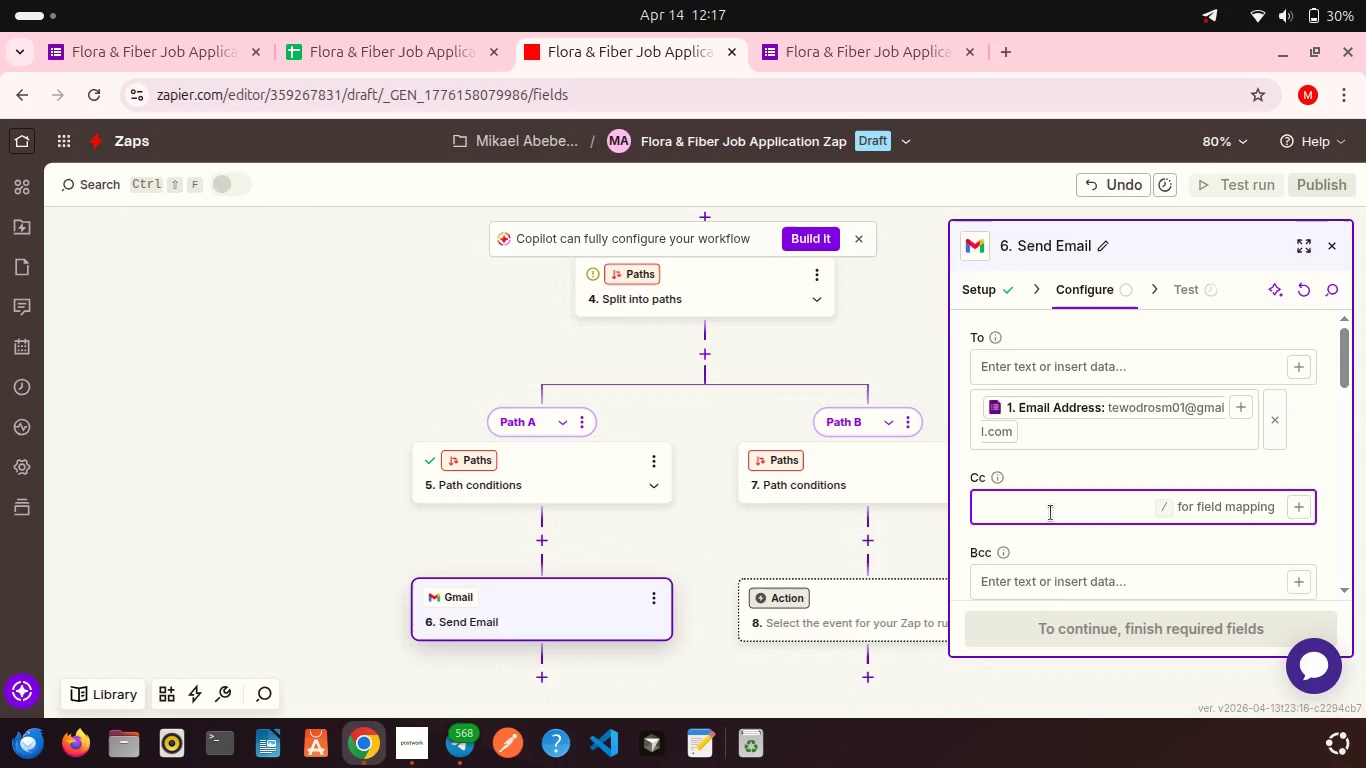 
scroll: coordinate [1038, 485], scroll_direction: down, amount: 4.0
 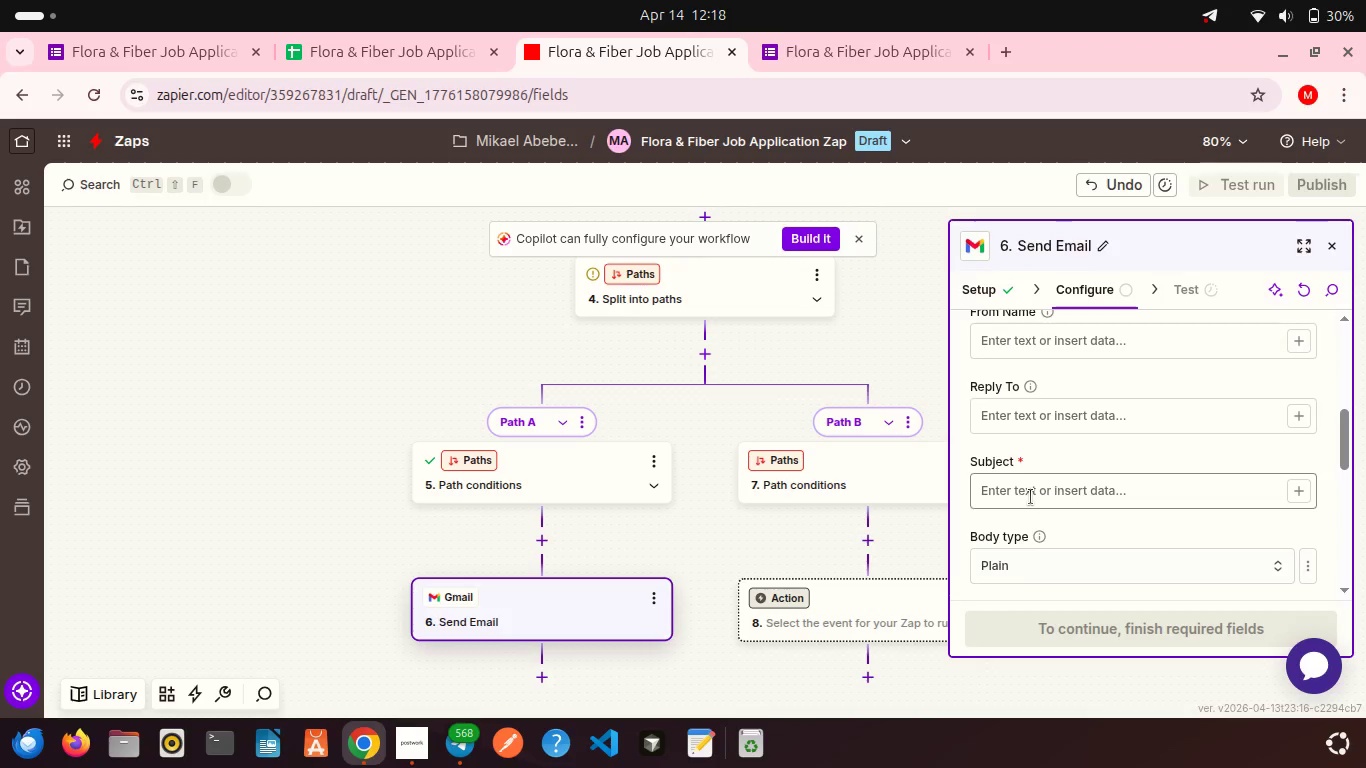 
left_click([1031, 497])
 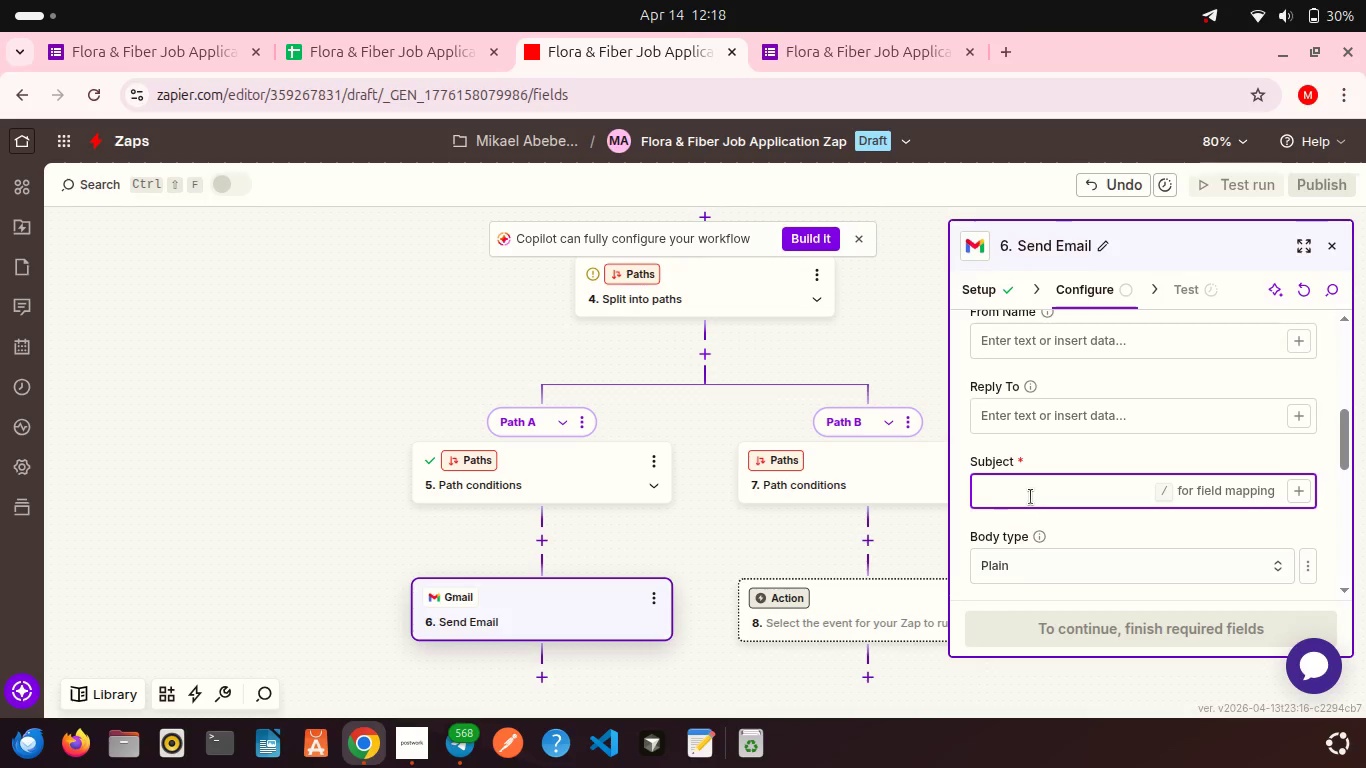 
type(Action Required: Complete Your Application)
 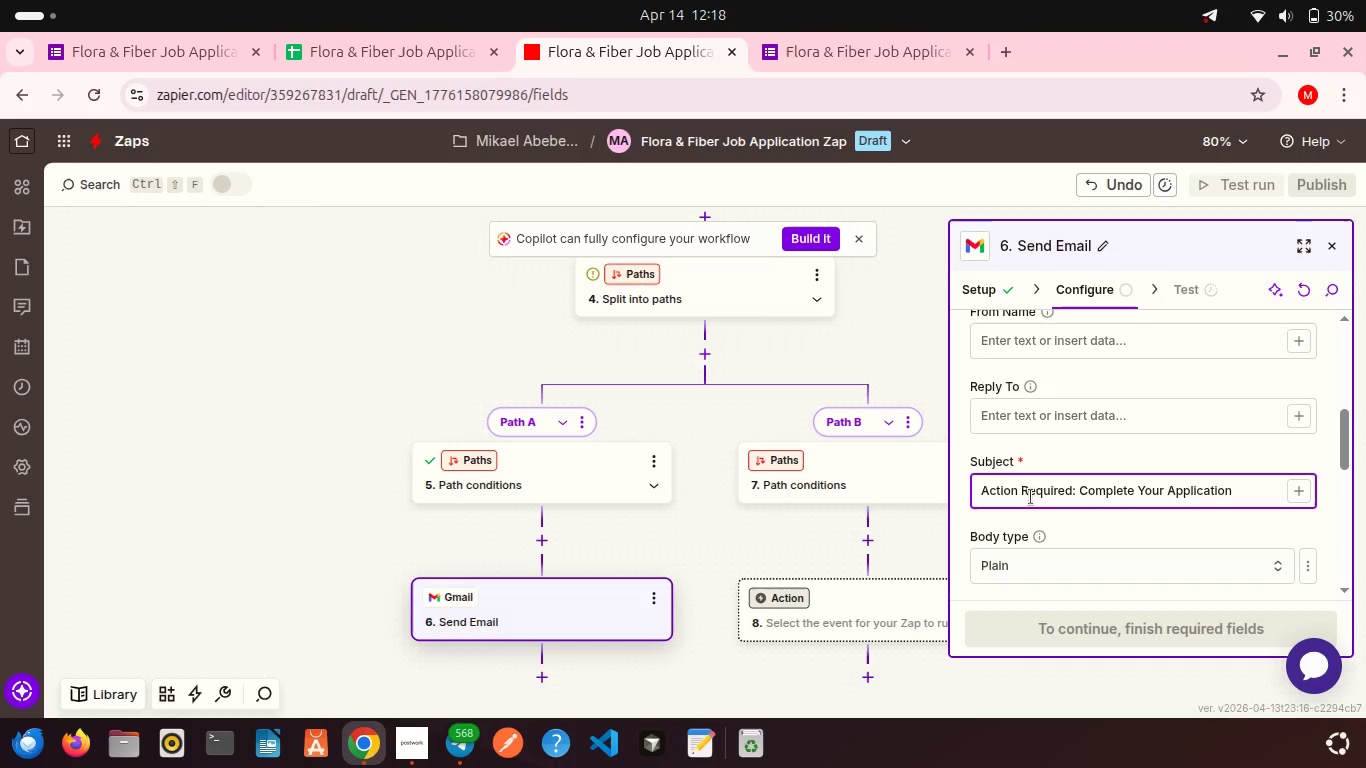 
left_click([1143, 524])
 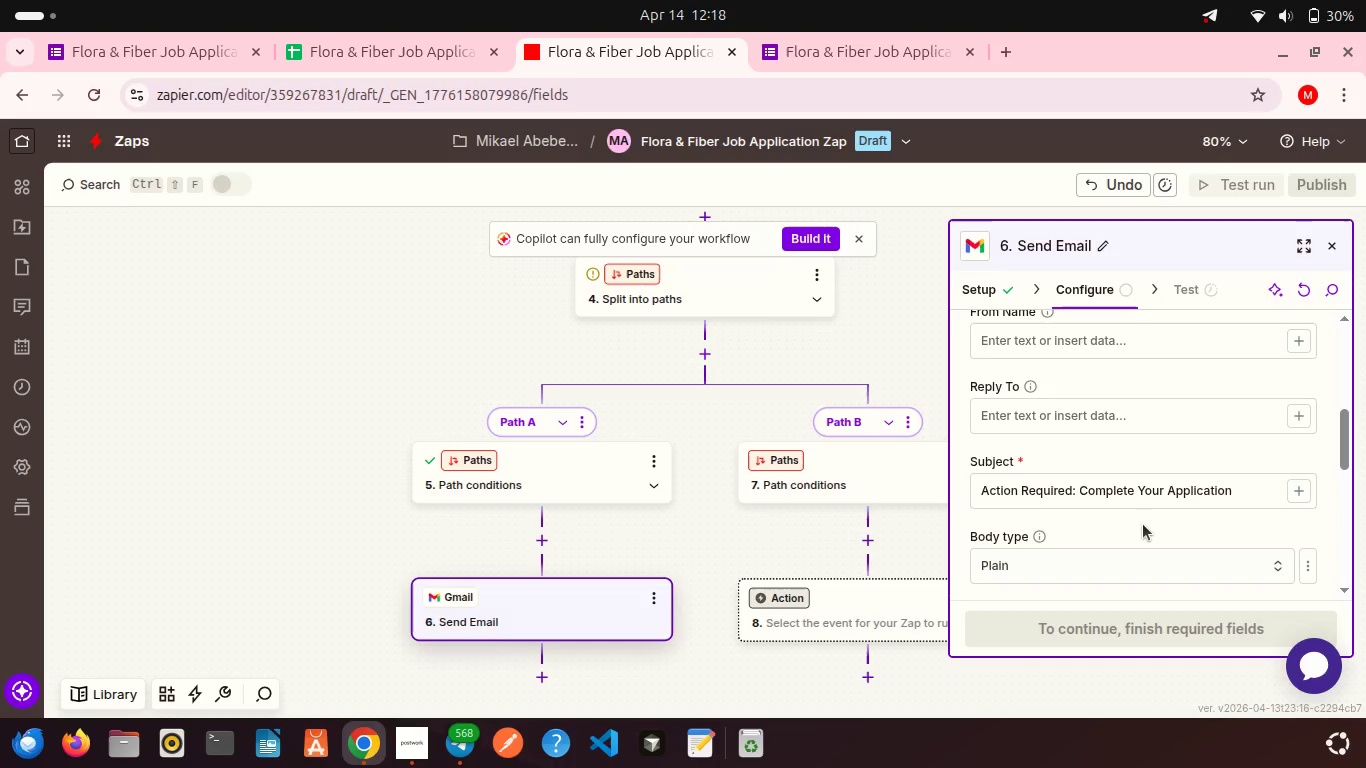 
scroll: coordinate [1143, 524], scroll_direction: down, amount: 2.0
 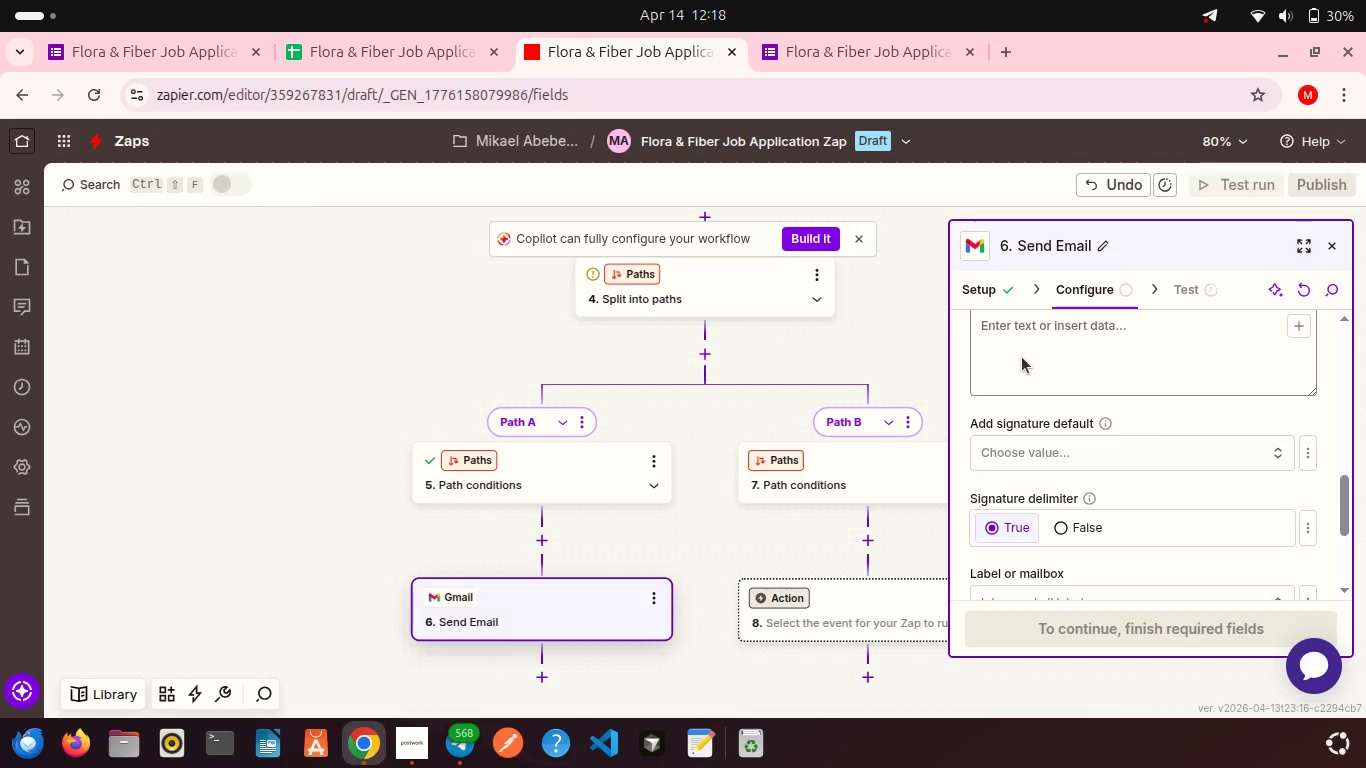 
left_click([1018, 341])
 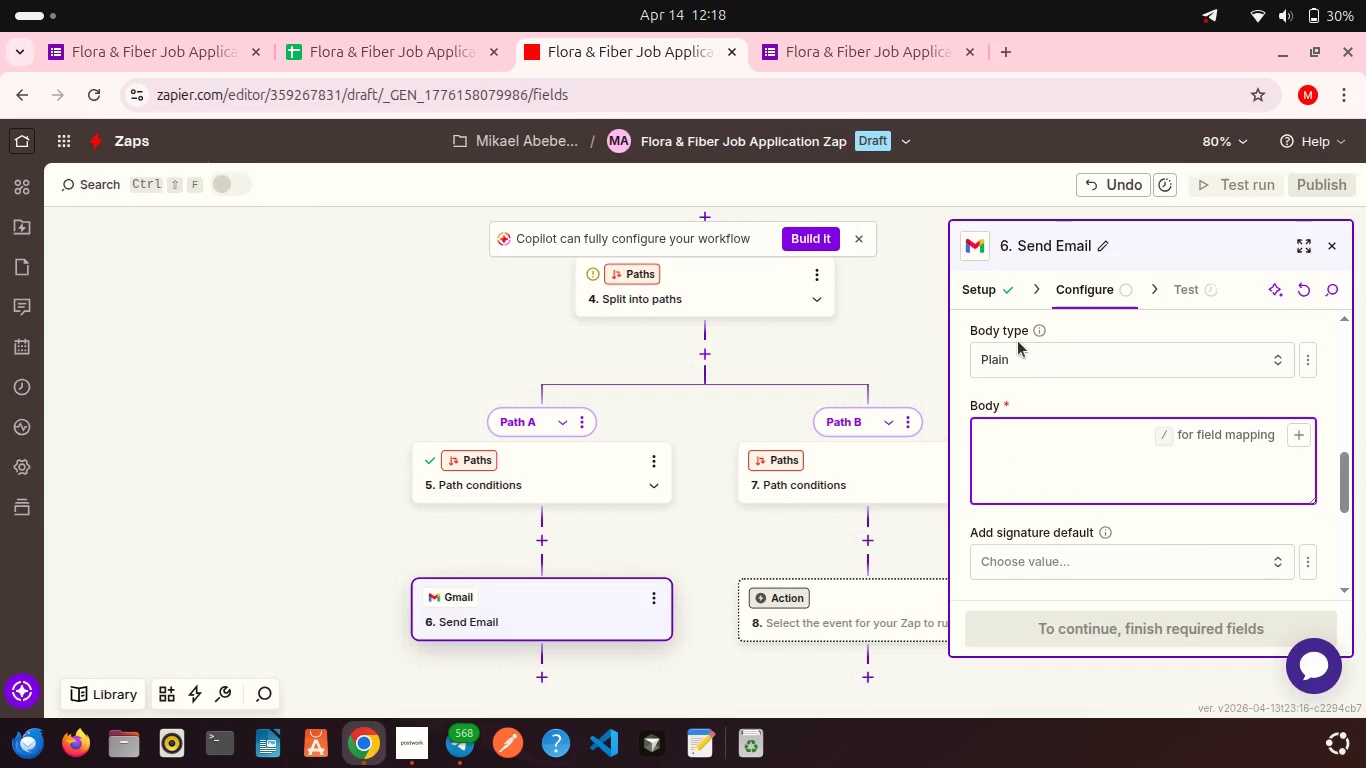 
type(Hi )
 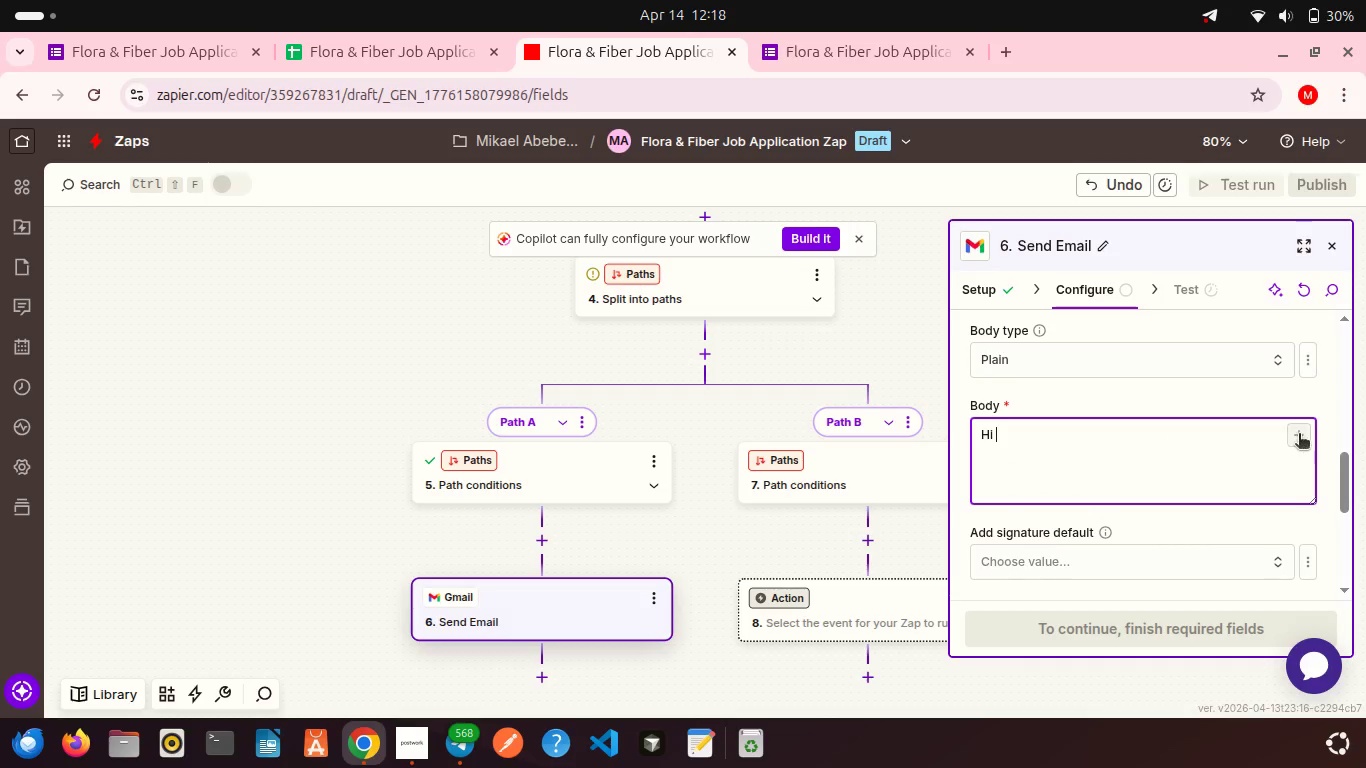 
left_click([1299, 435])
 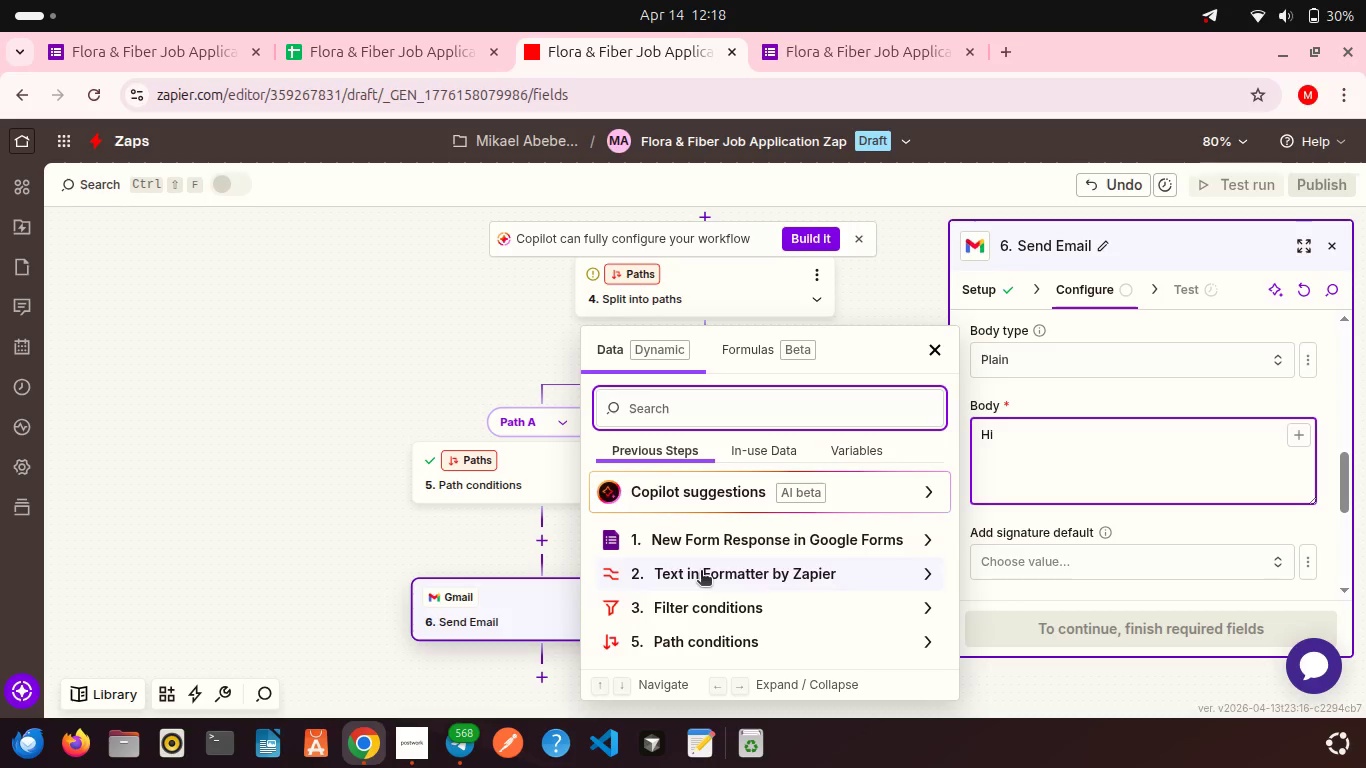 
left_click([701, 572])
 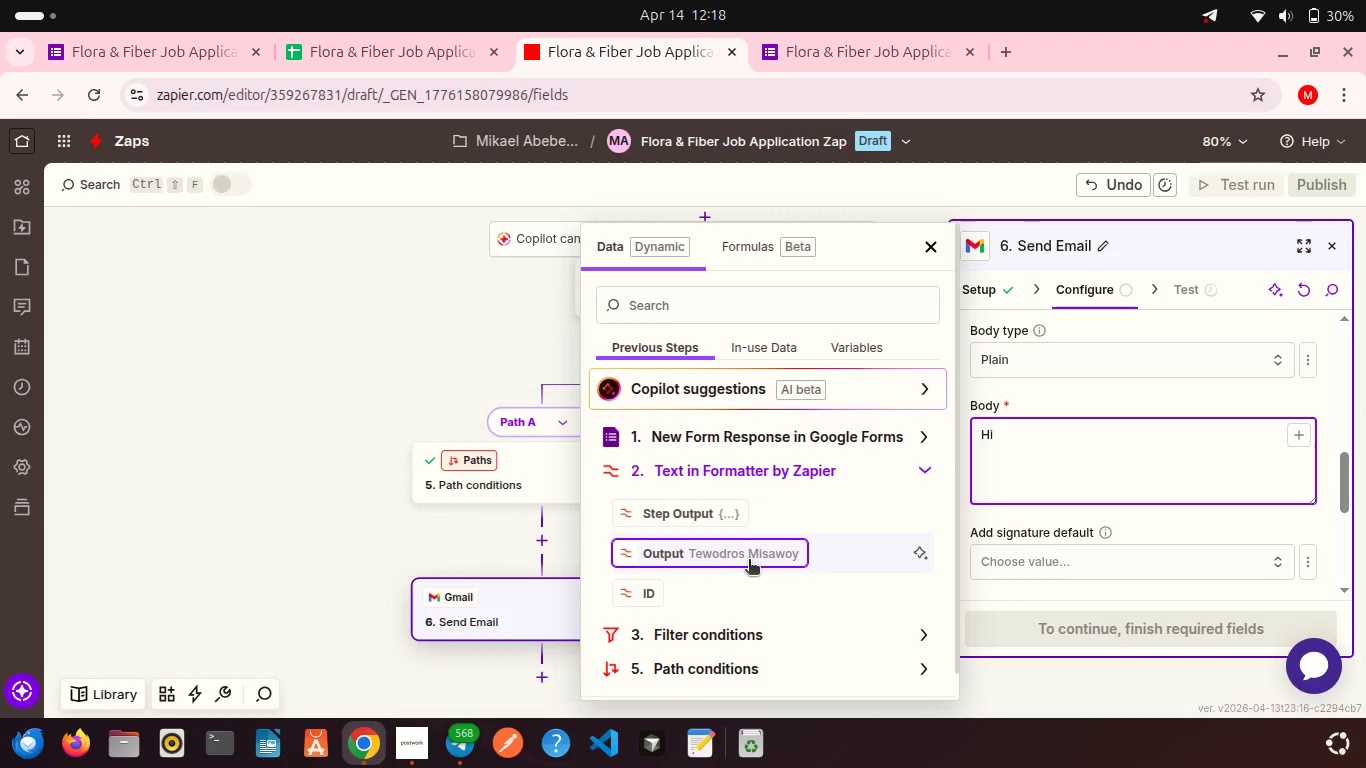 
left_click([749, 561])
 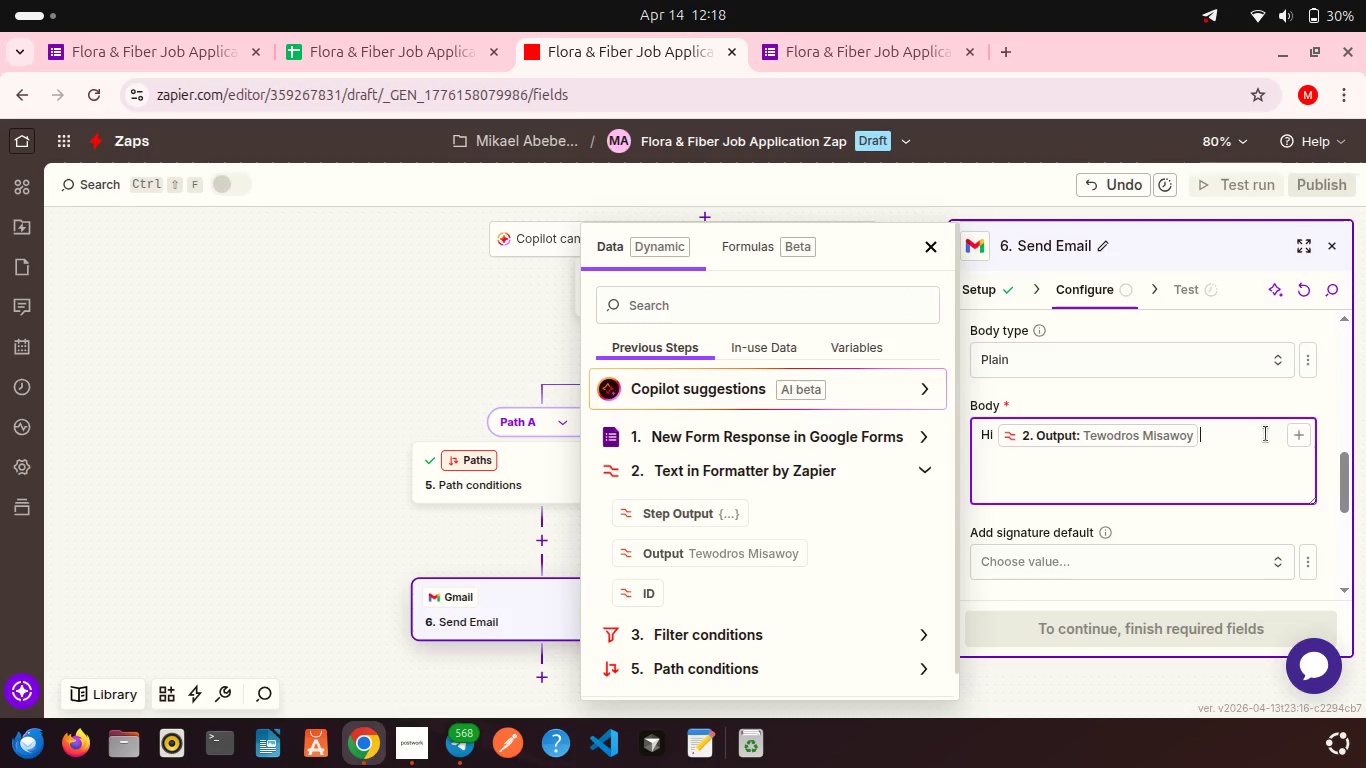 
key(Comma)
 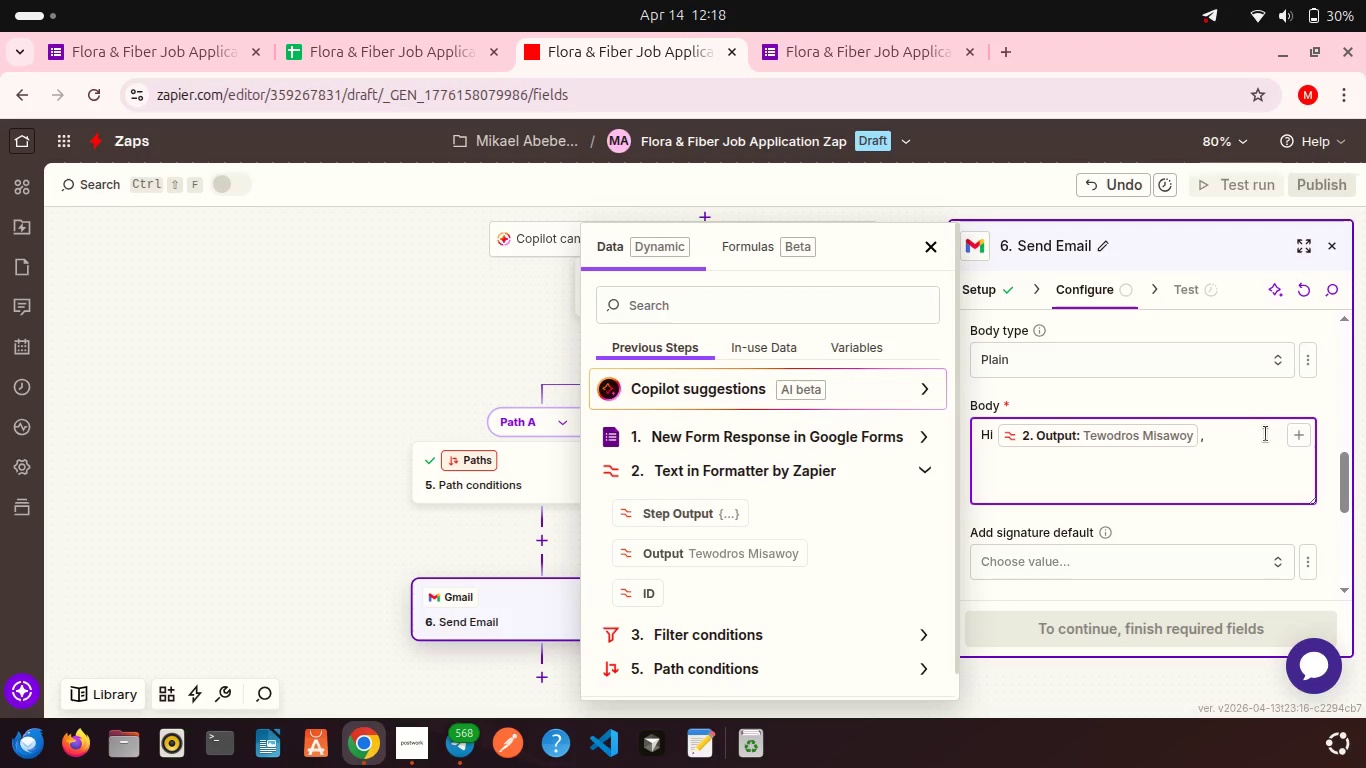 
key(Enter)
 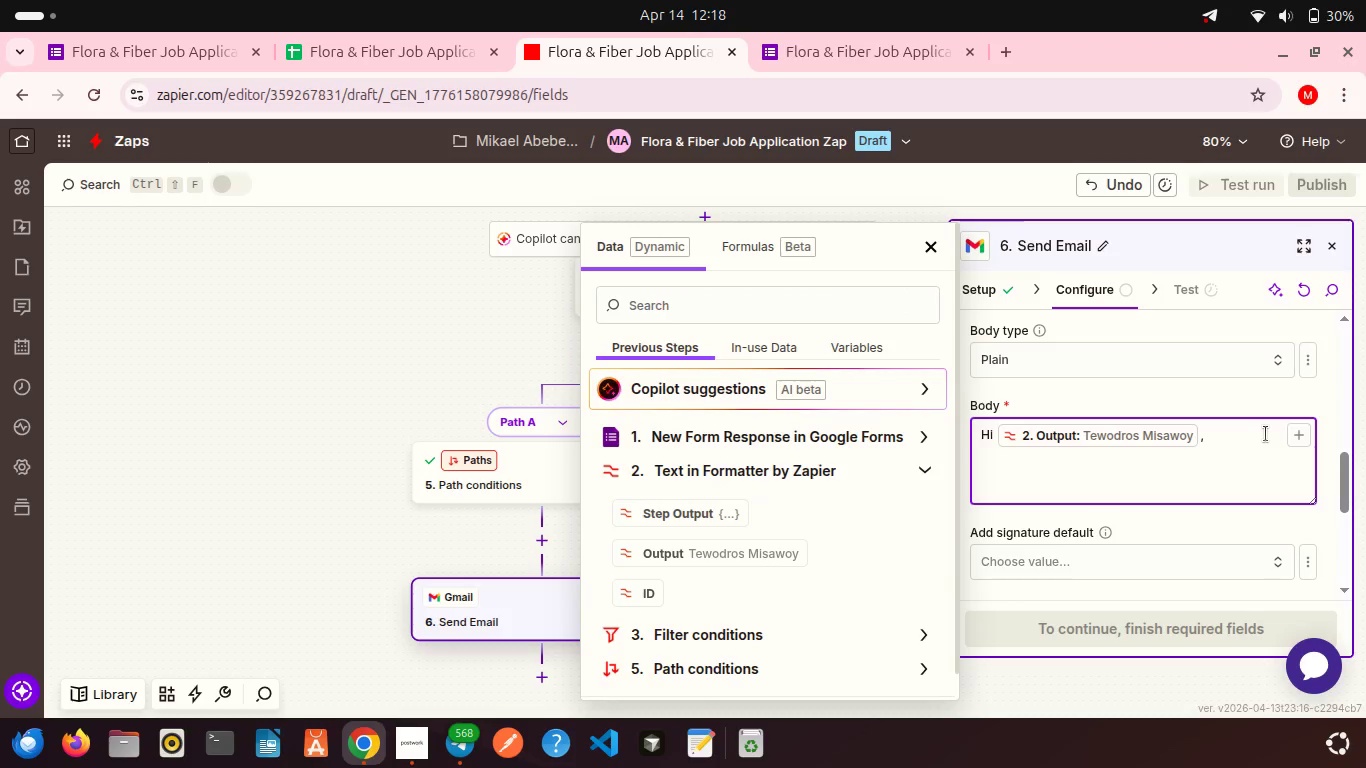 
key(Enter)
 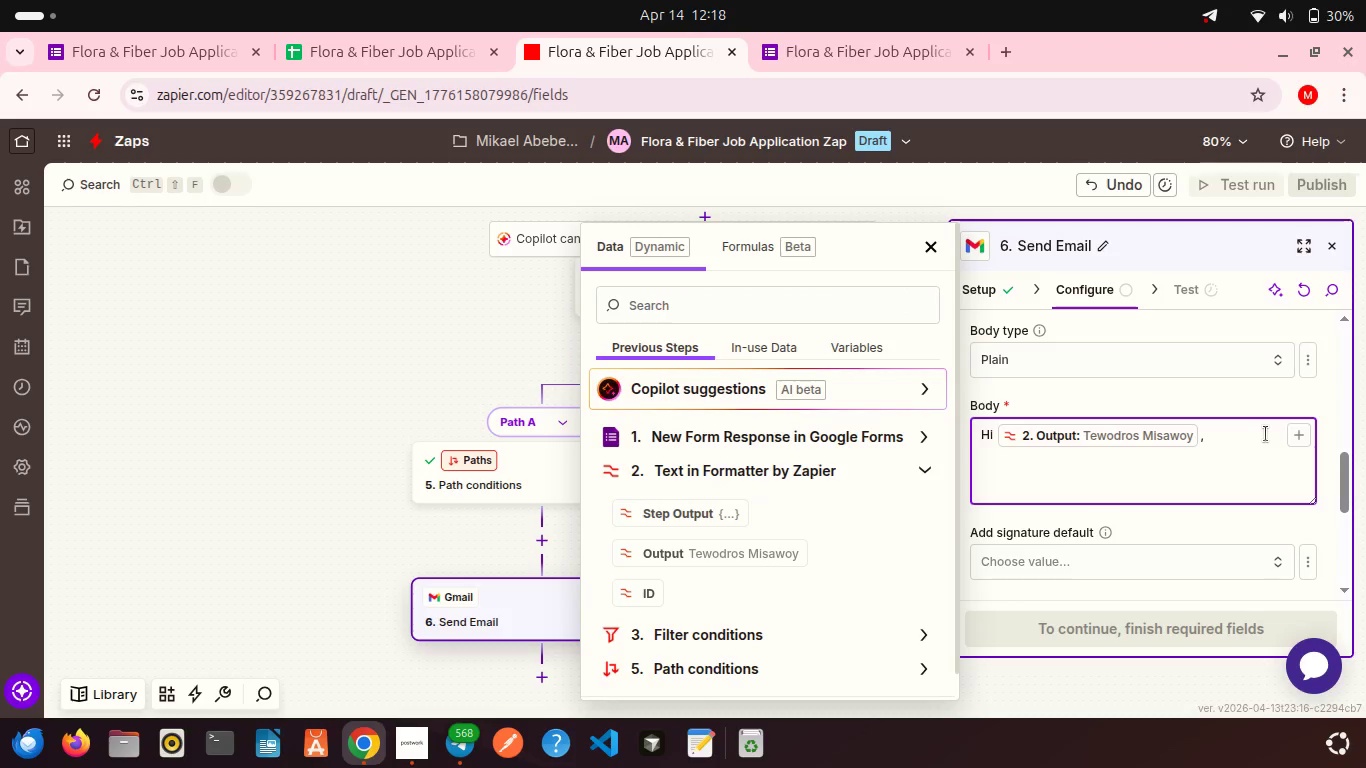 
key(Shift+T)
 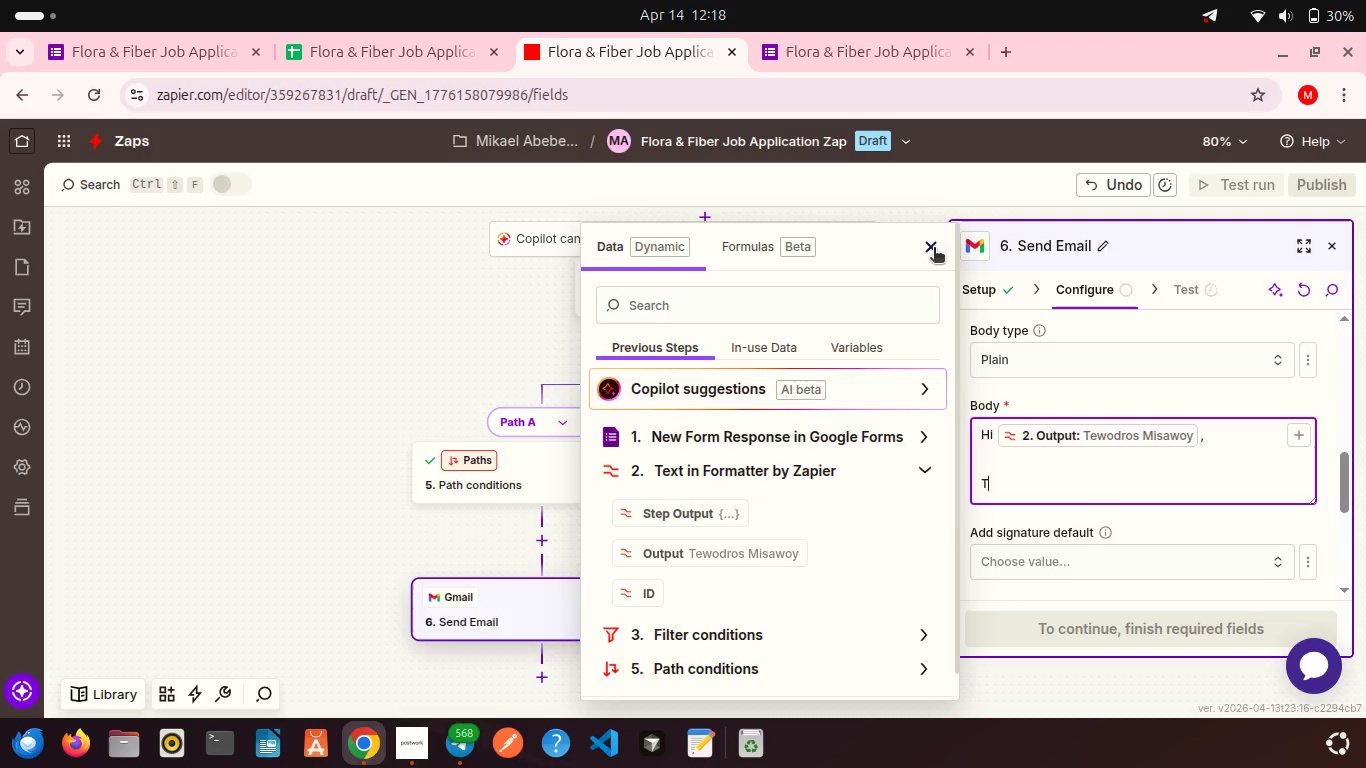 
left_click([934, 249])
 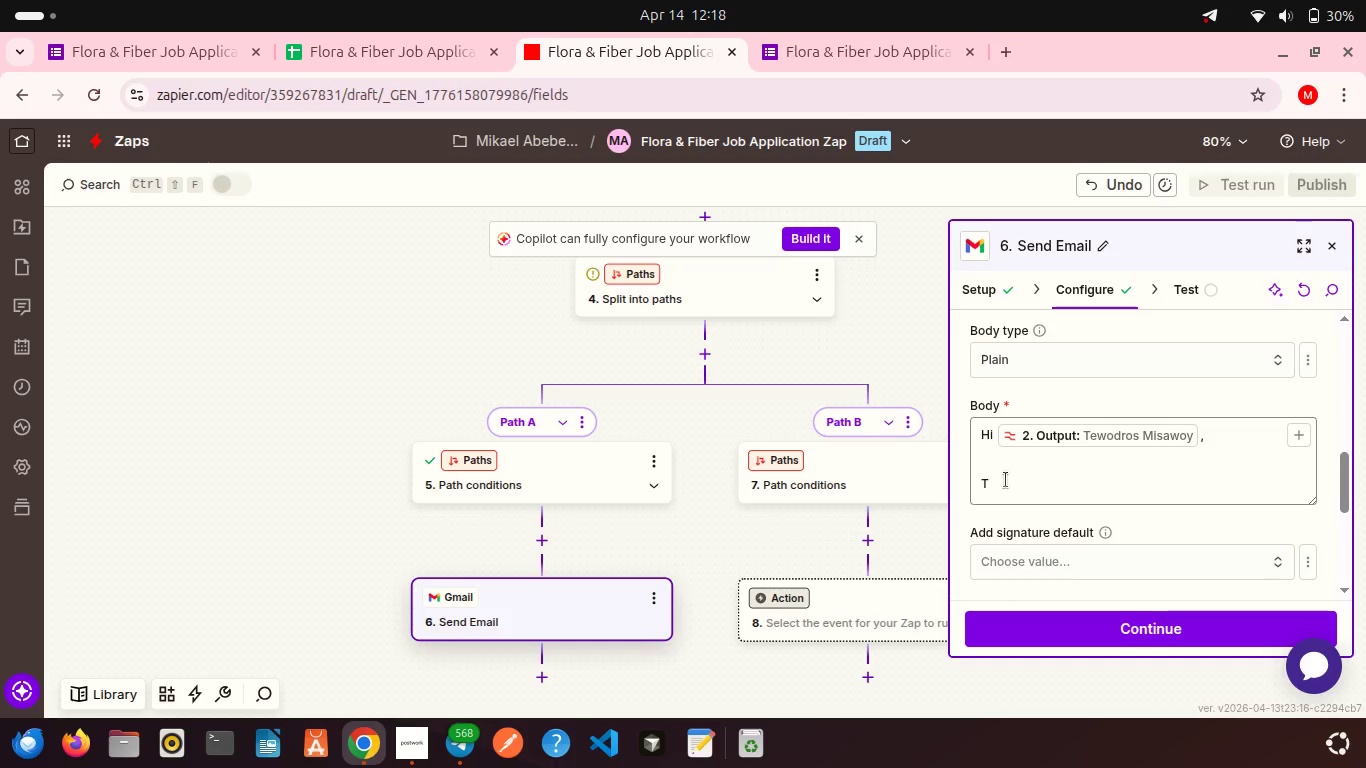 
left_click([1006, 480])
 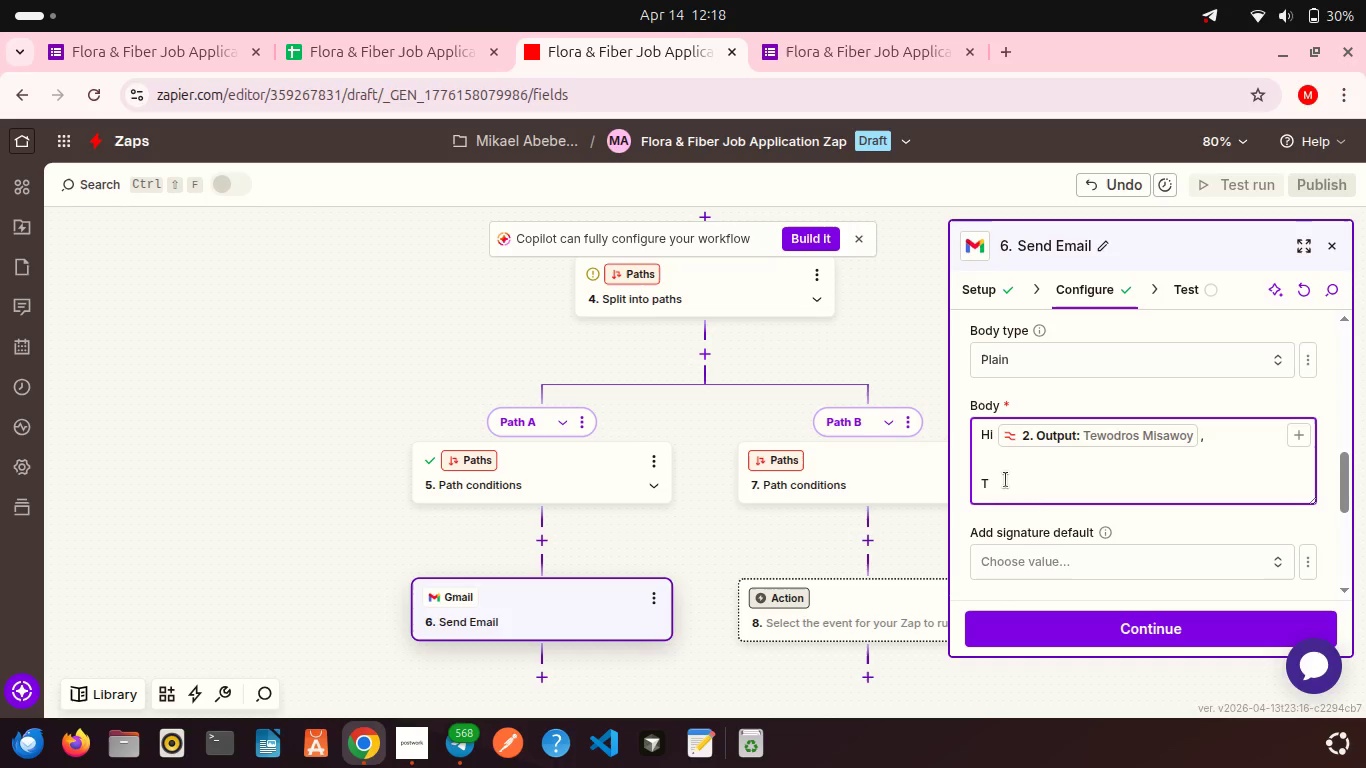 
type(hank you for applying to Flora & Fi)
key(Backspace)
type(iber,)
key(Backspace)
type(.)
 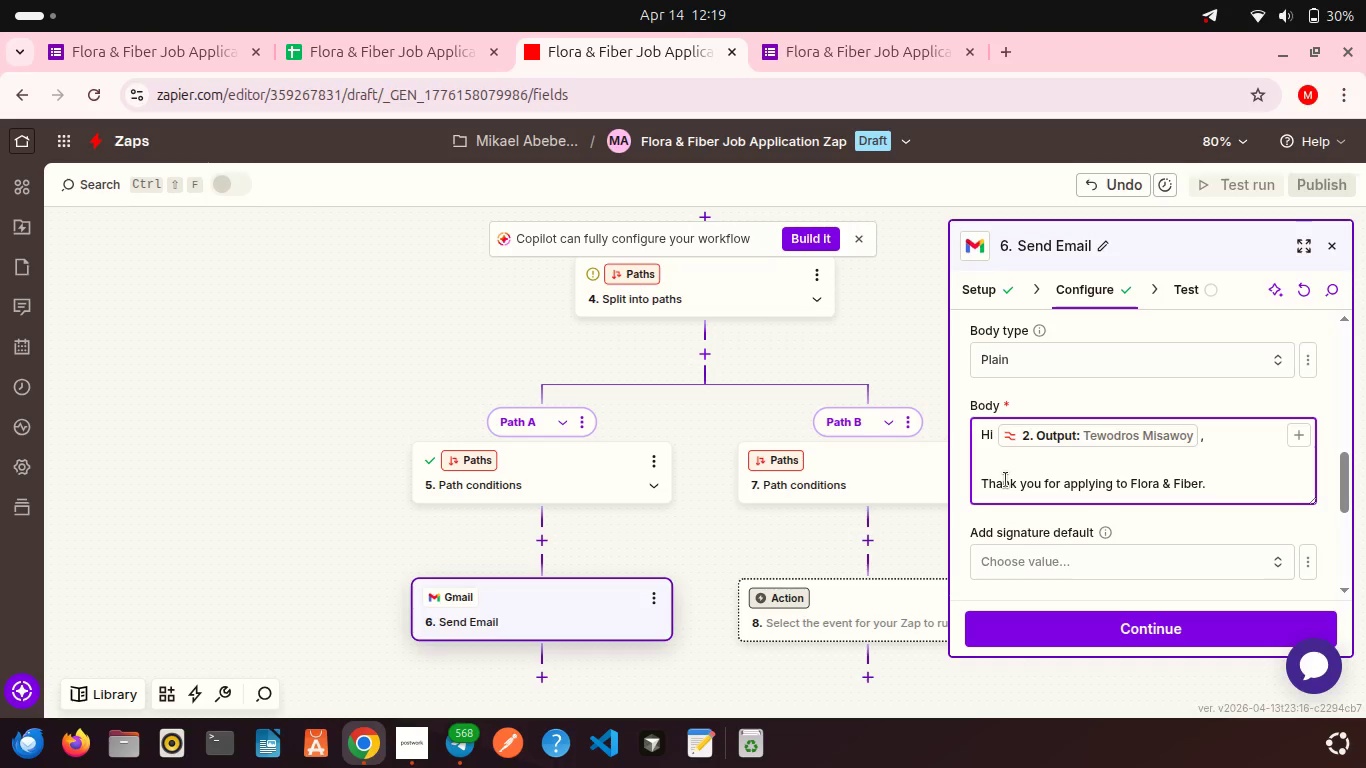 
key(Shift+Enter)
 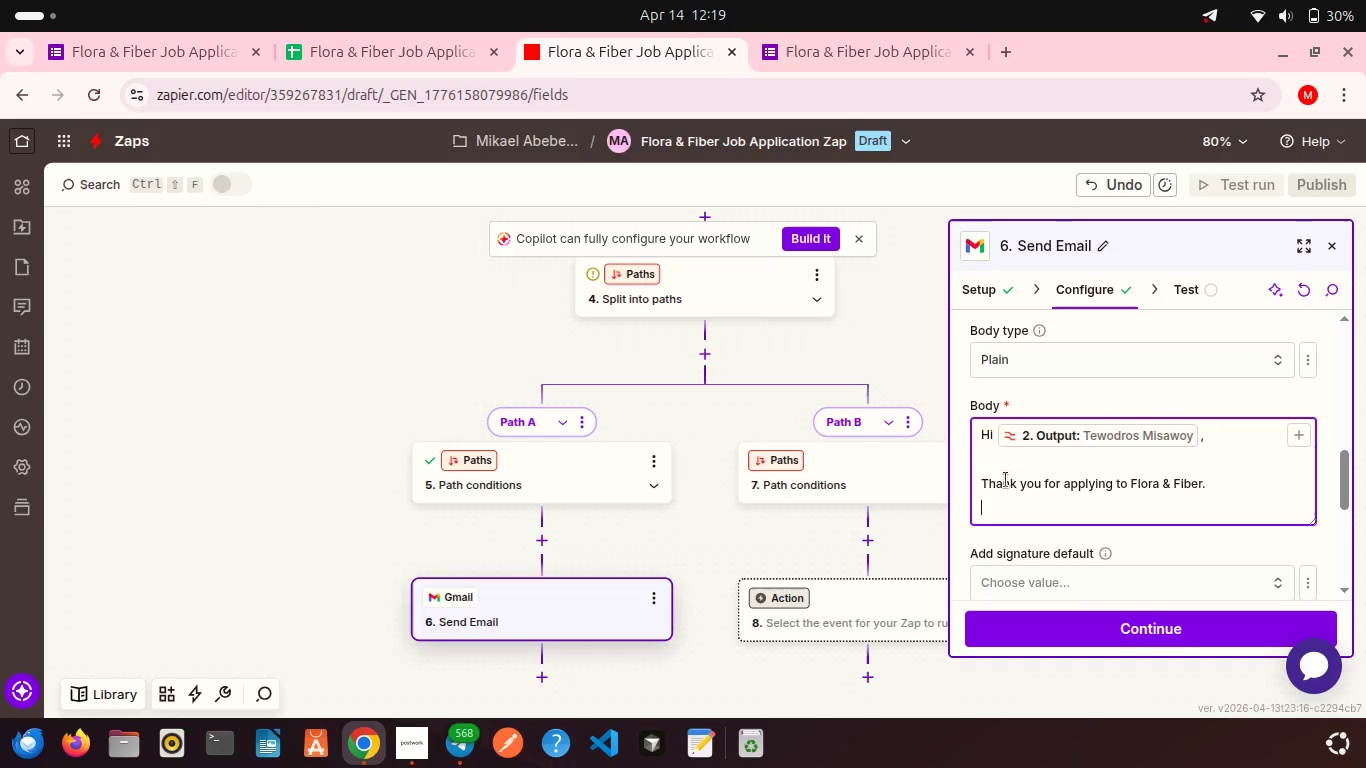 
key(Shift+Enter)
 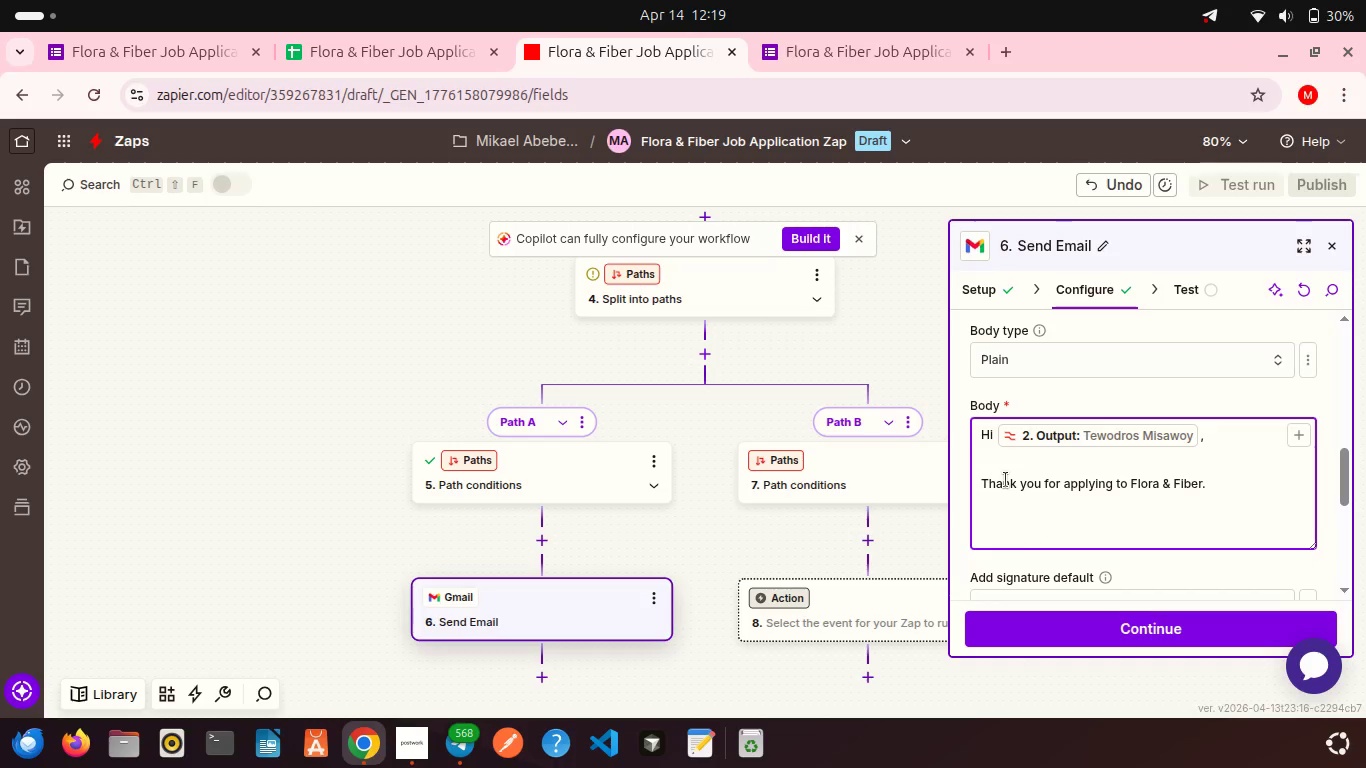 
hold_key(key=ShiftLeft, duration=0.32)
 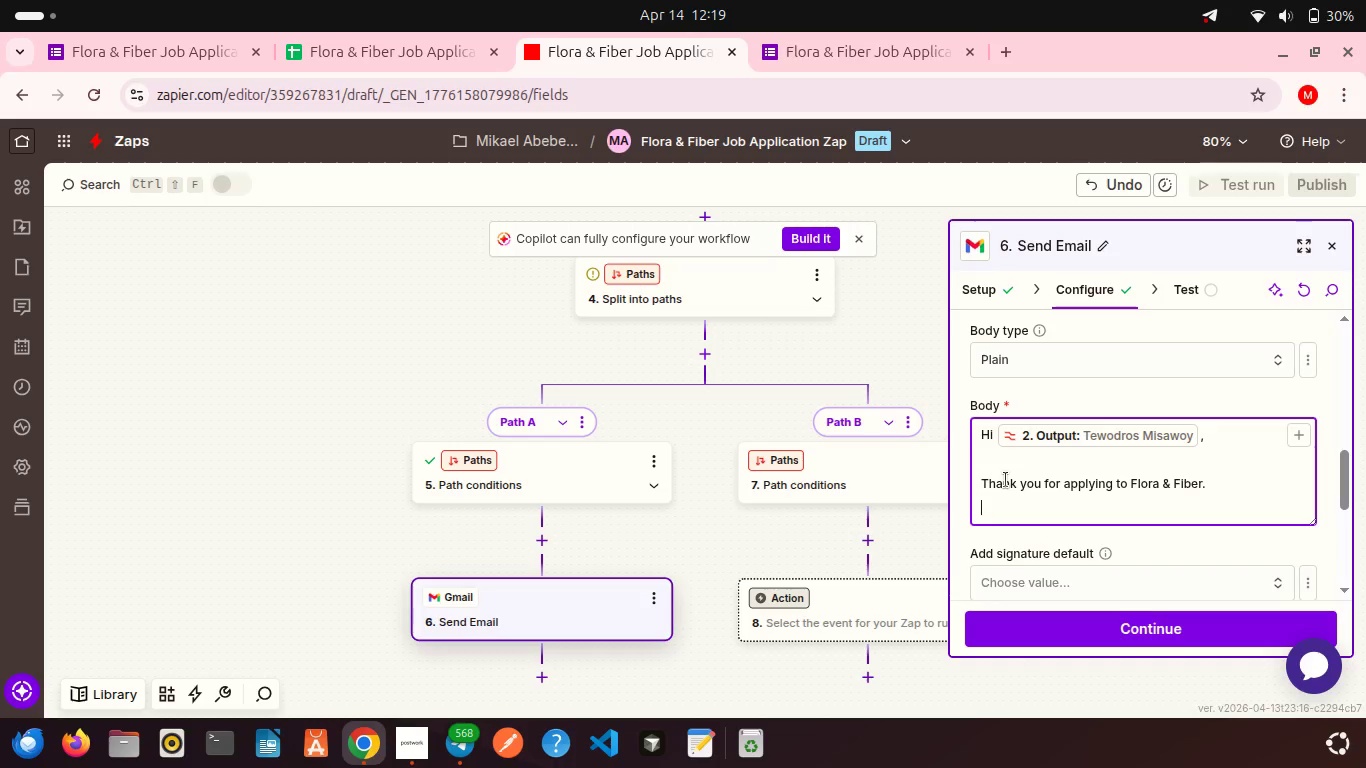 
key(Backspace)
 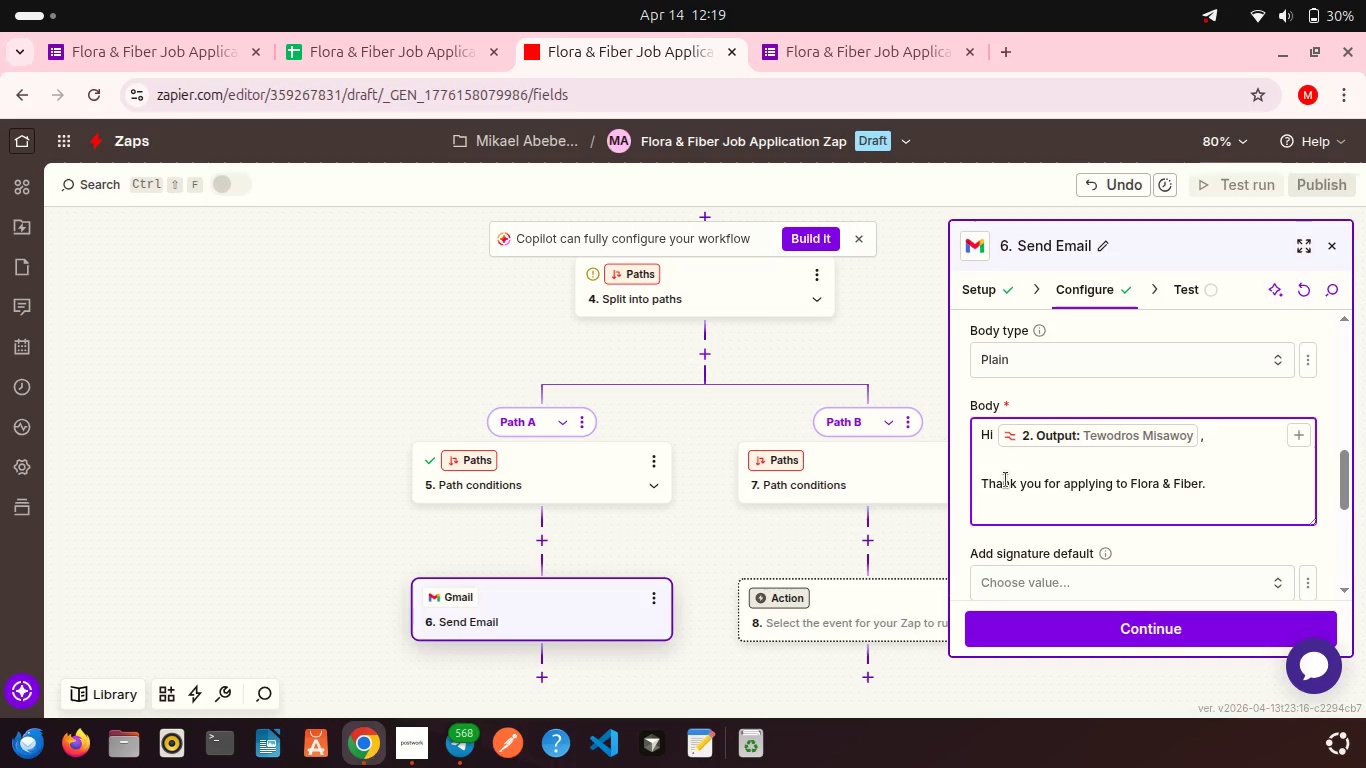 
key(Shift+Enter)
 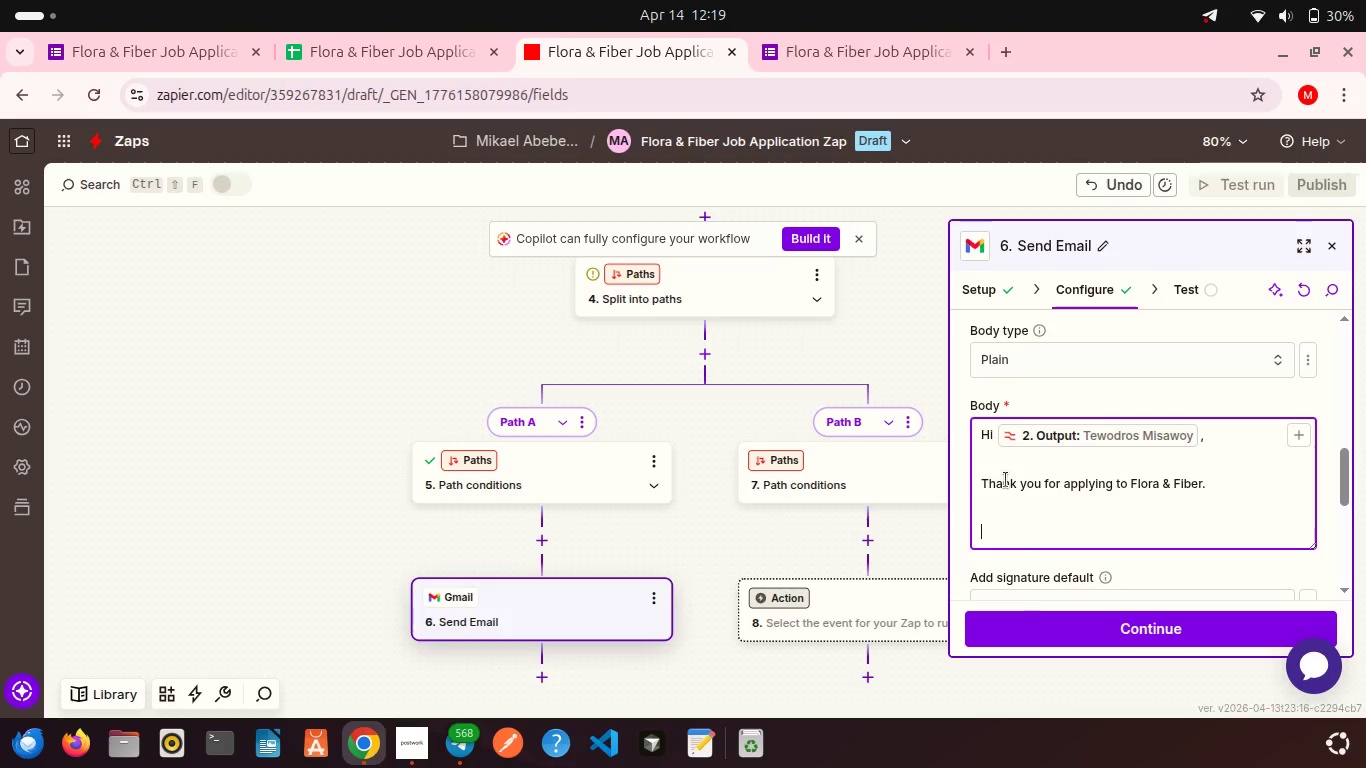 
type(We noticed your application is missing a Portfolio or LinkedIn lin)
key(Backspace)
type(nk.)
 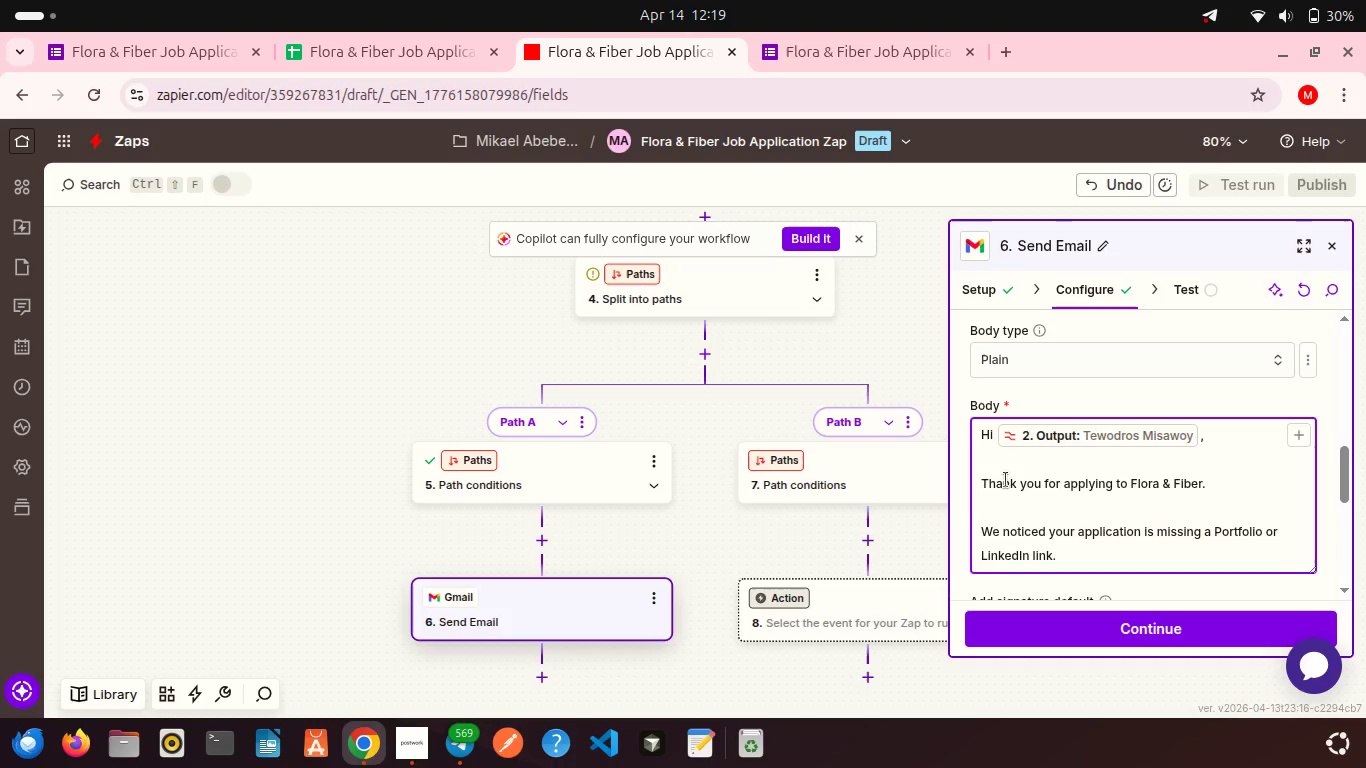 
key(Shift+Enter)
 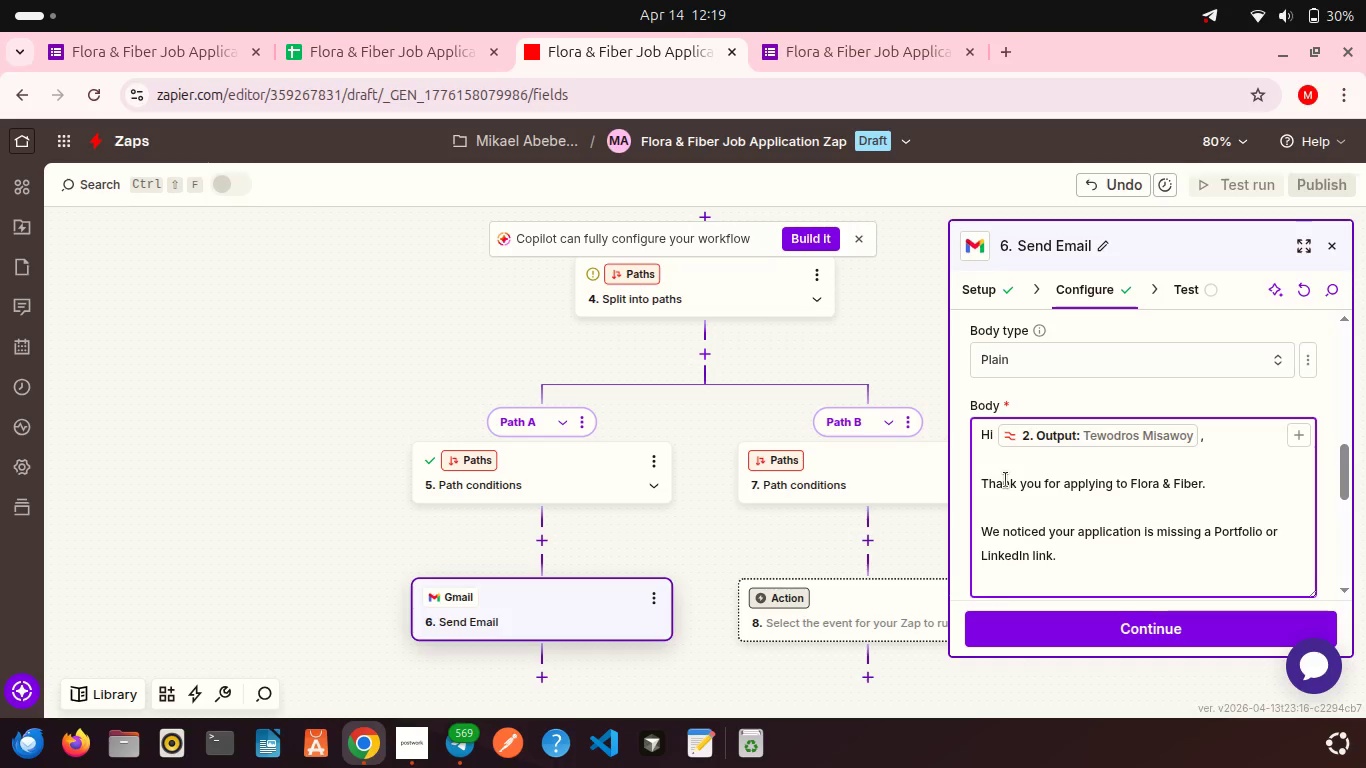 
type(Please resubmit your application with this information so we can continue)
 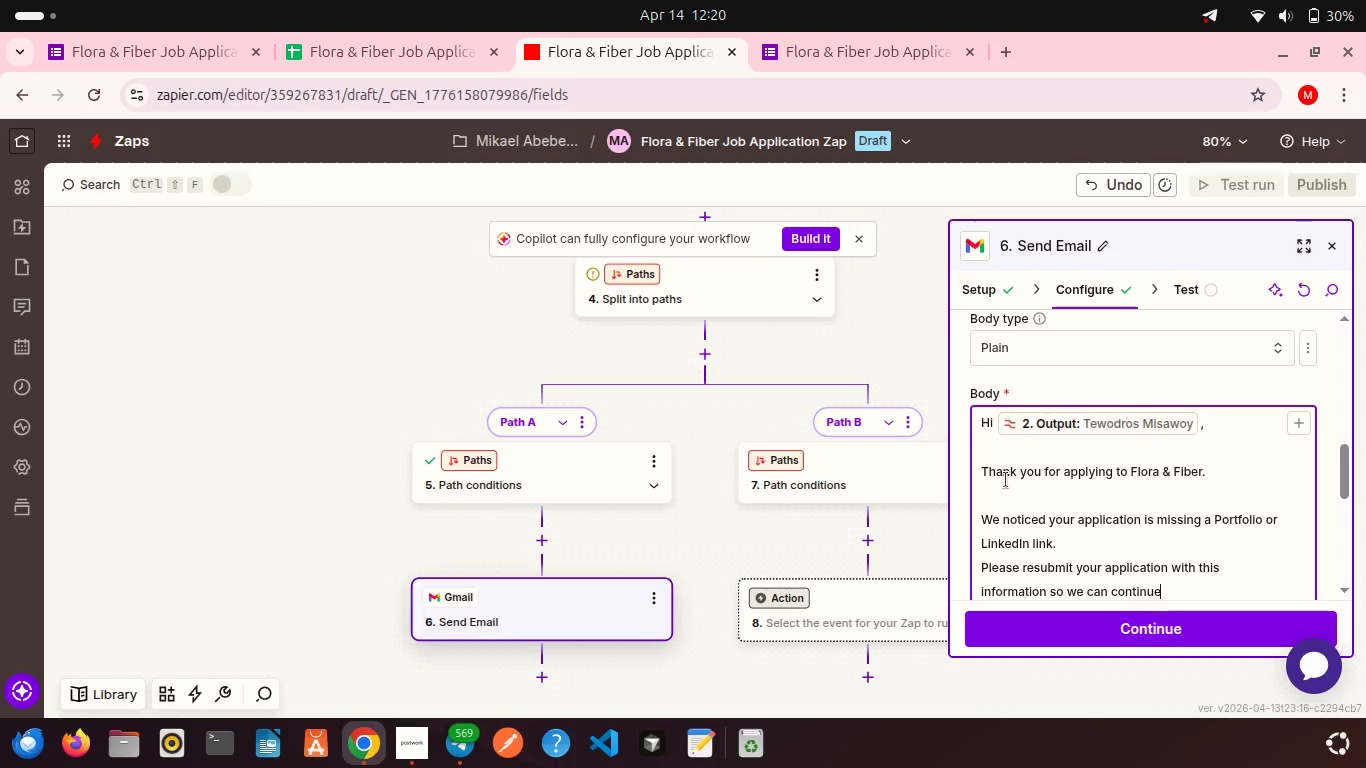 
type( reviewing your profile.)
 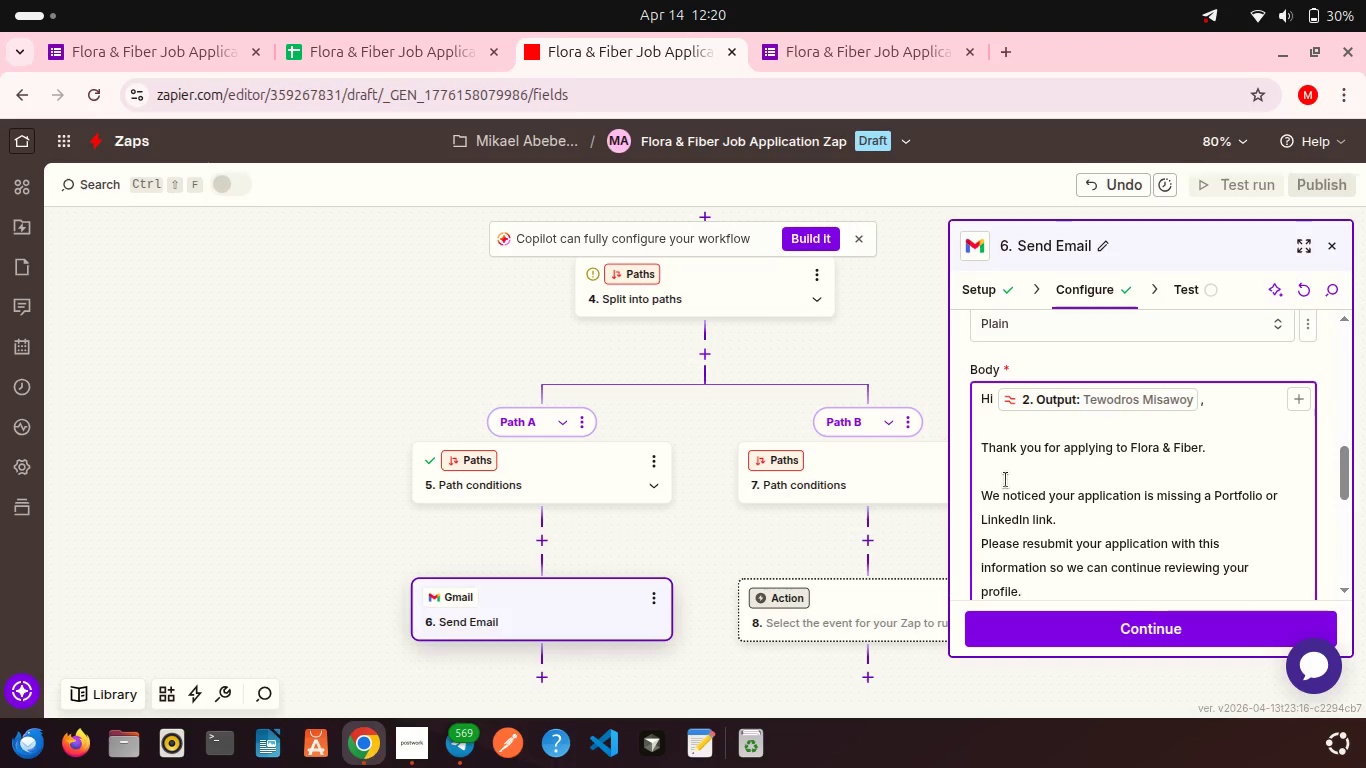 
key(Shift+Enter)
 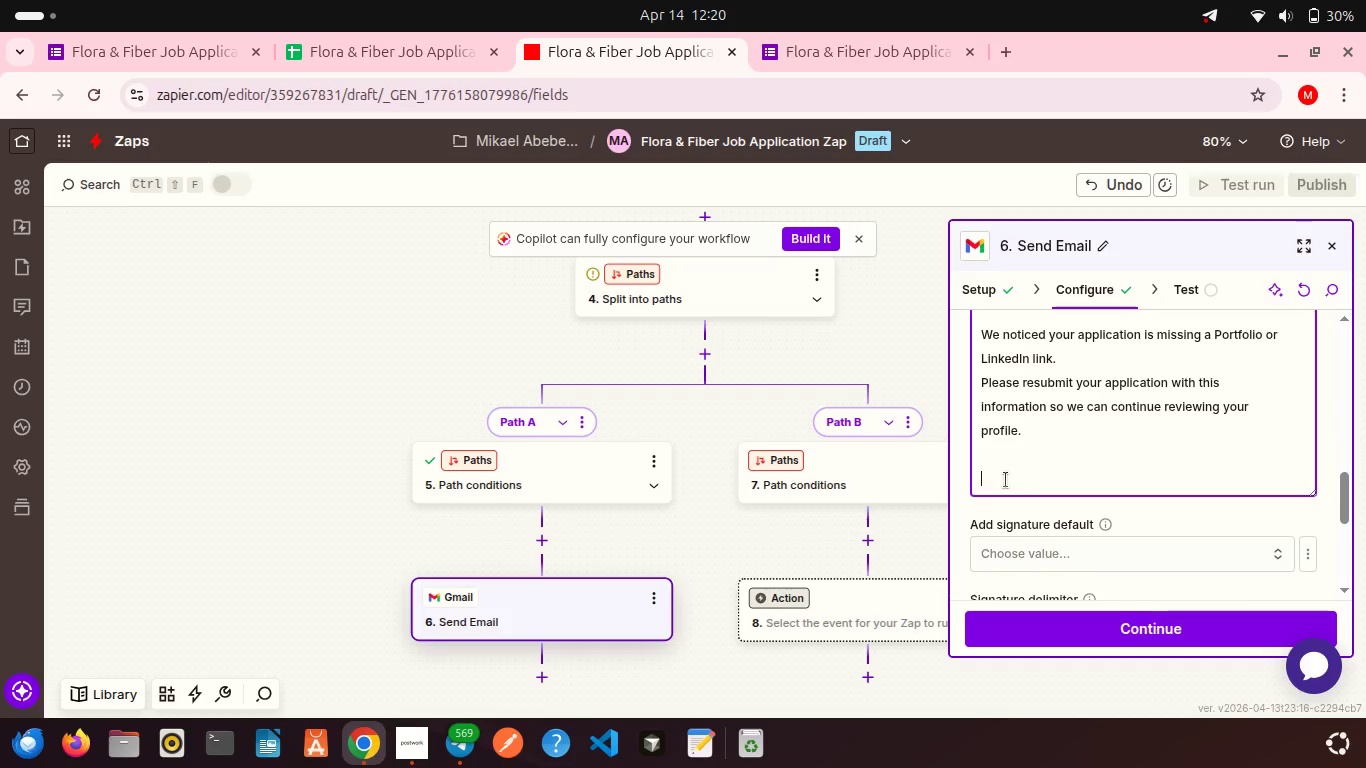 
key(Shift+Enter)
 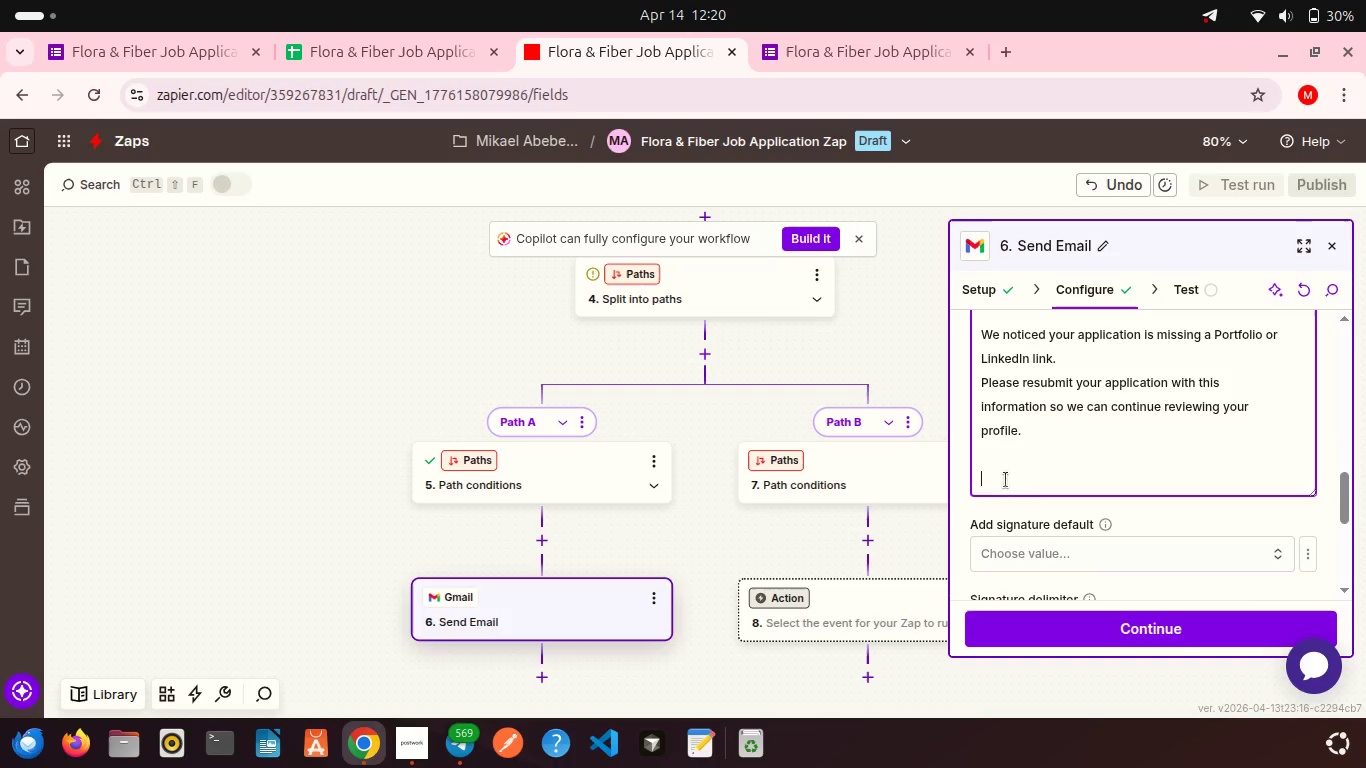 
type(Best regards,)
 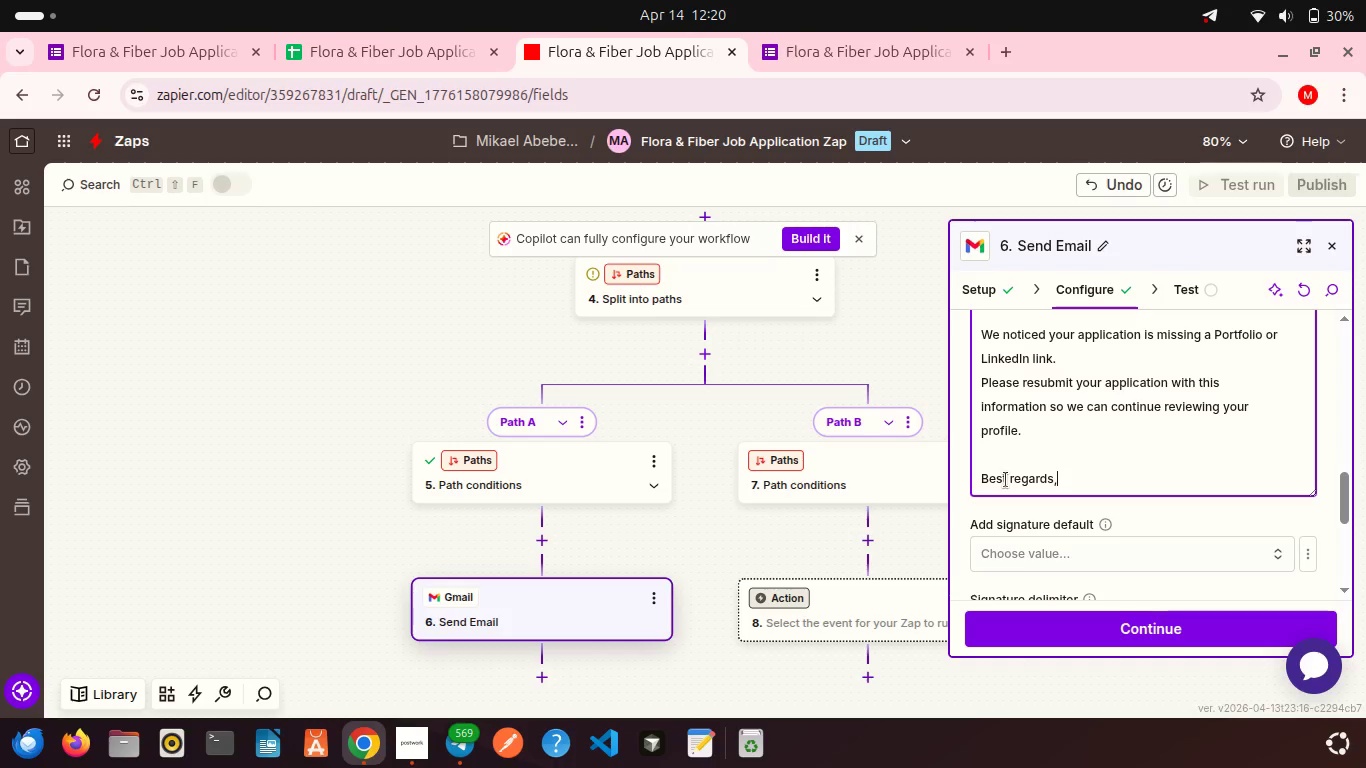 
key(Shift+Enter)
 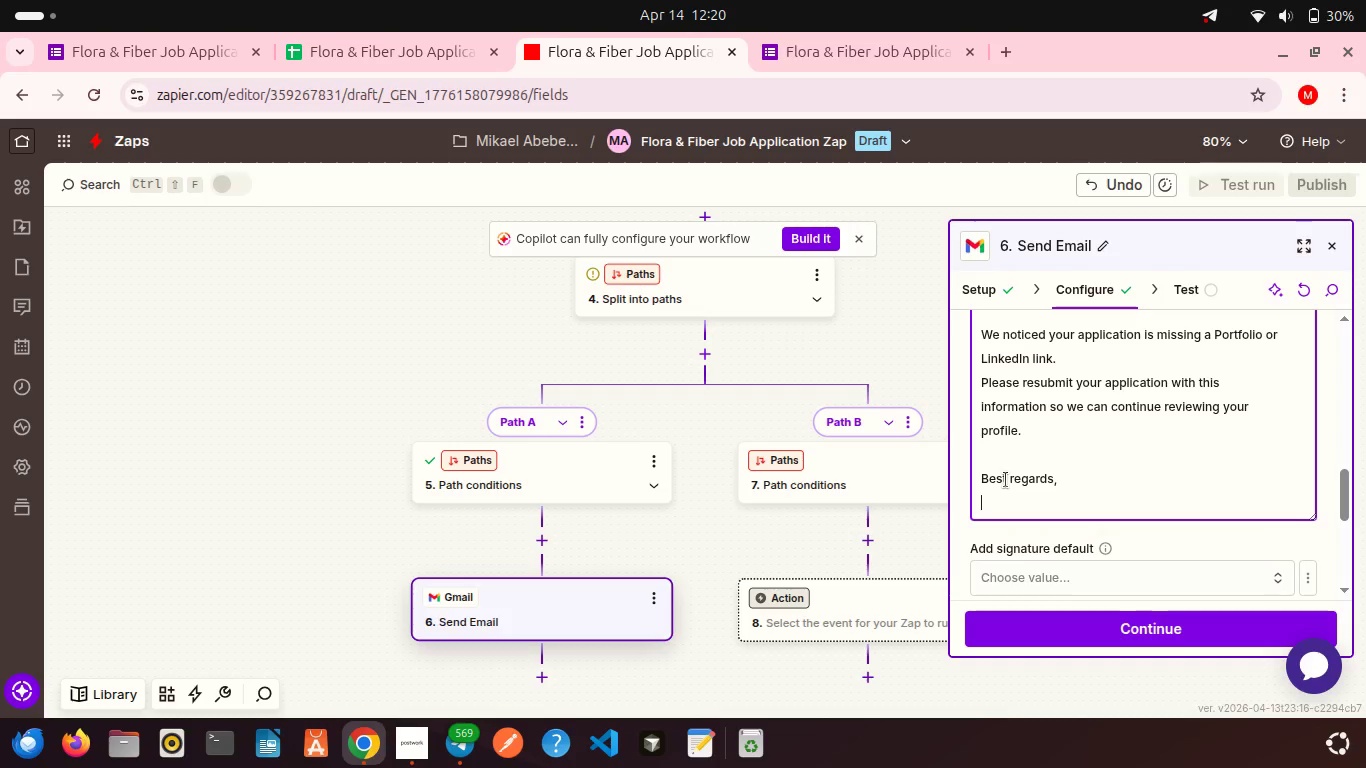 
type(Elena)
 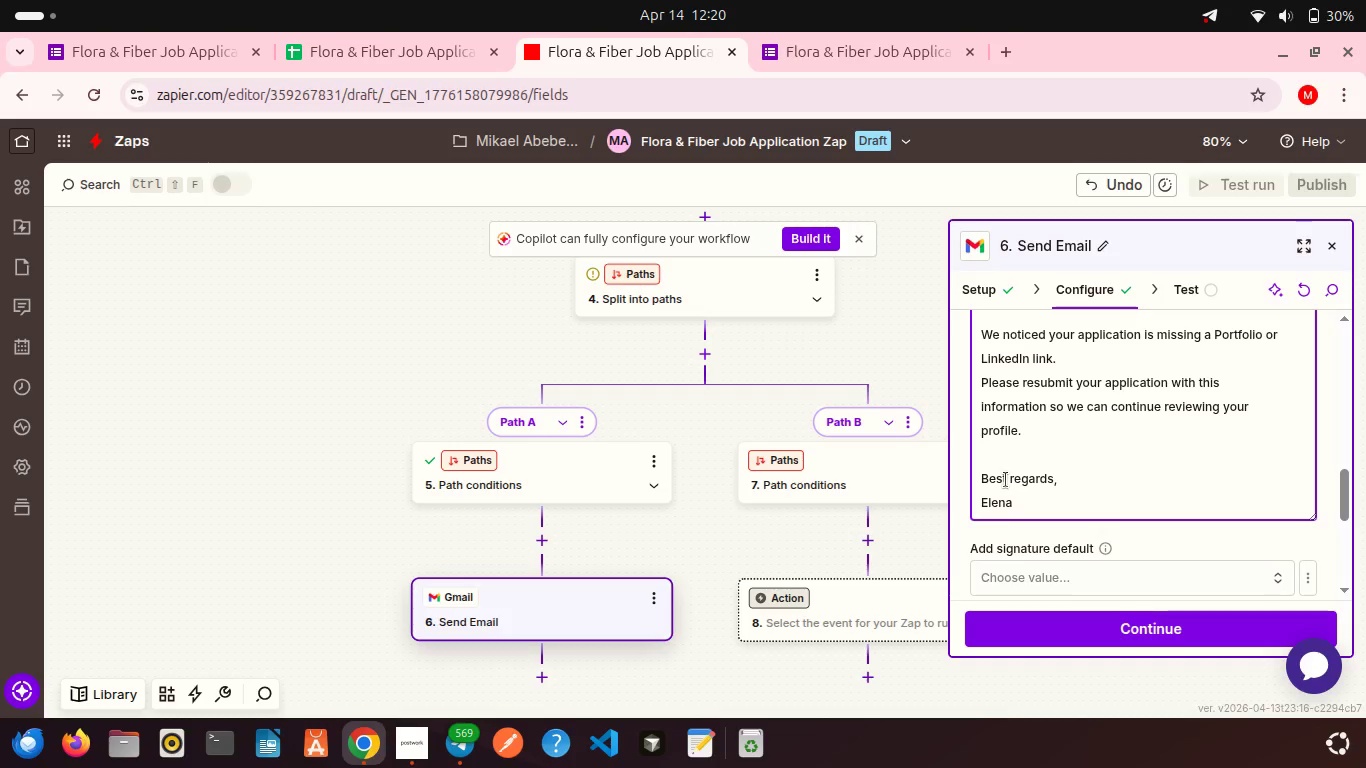 
key(Shift+Enter)
 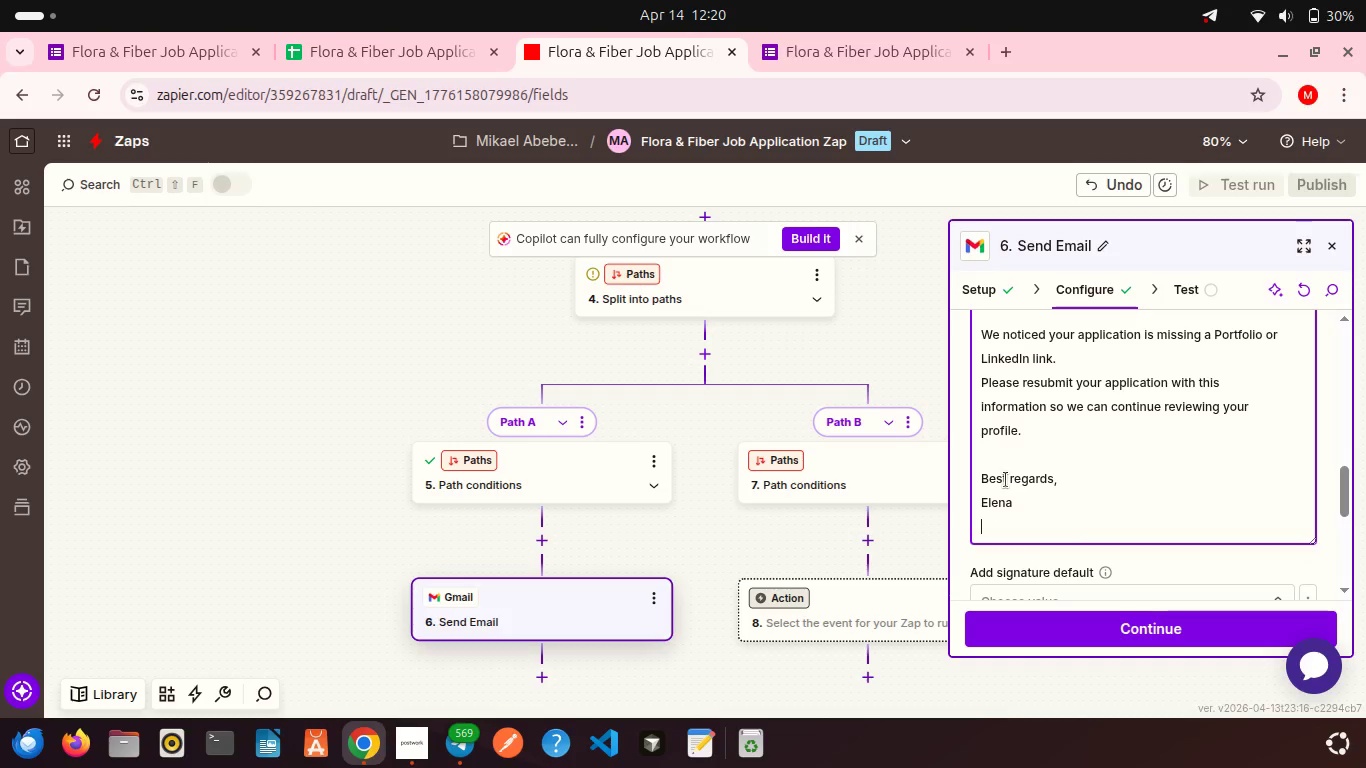 
type(HR Manager)
 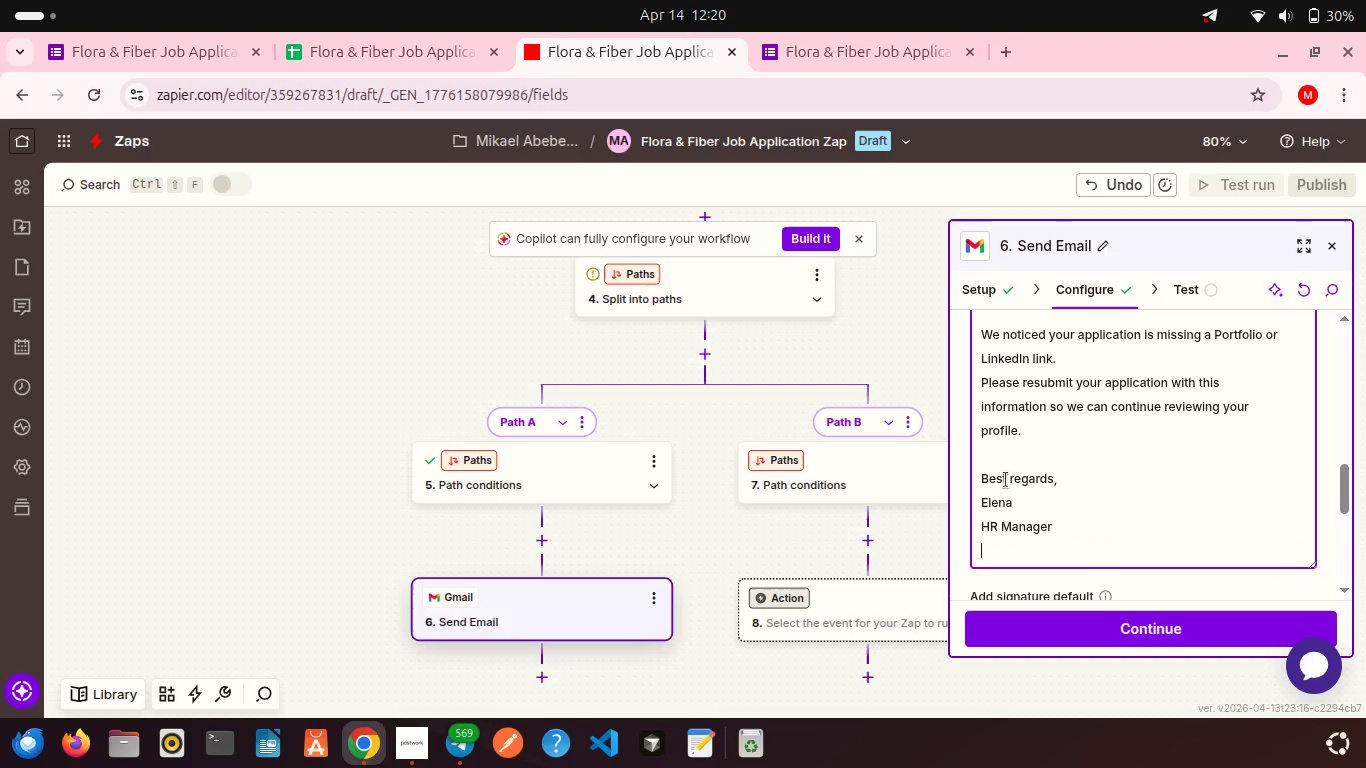 
key(Shift+Enter)
 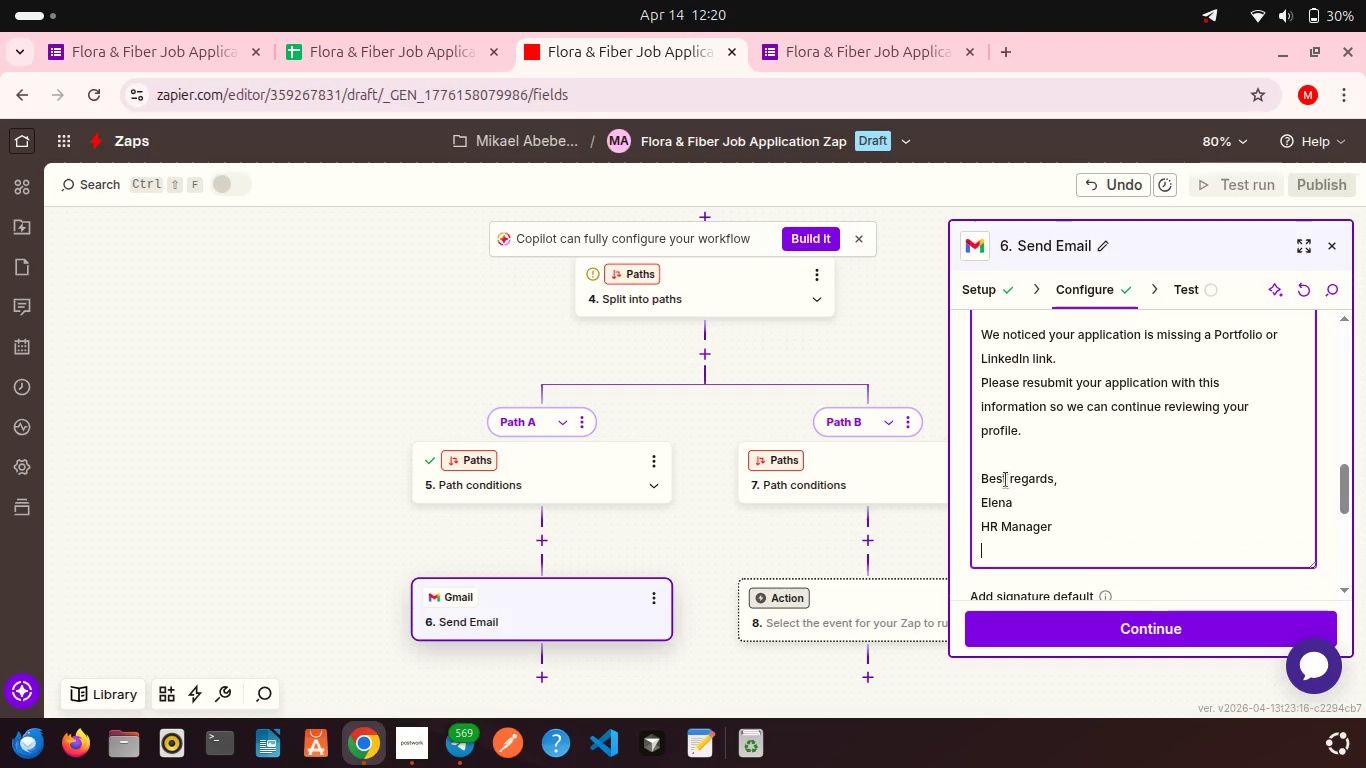 
type(Flora & Fiber)
 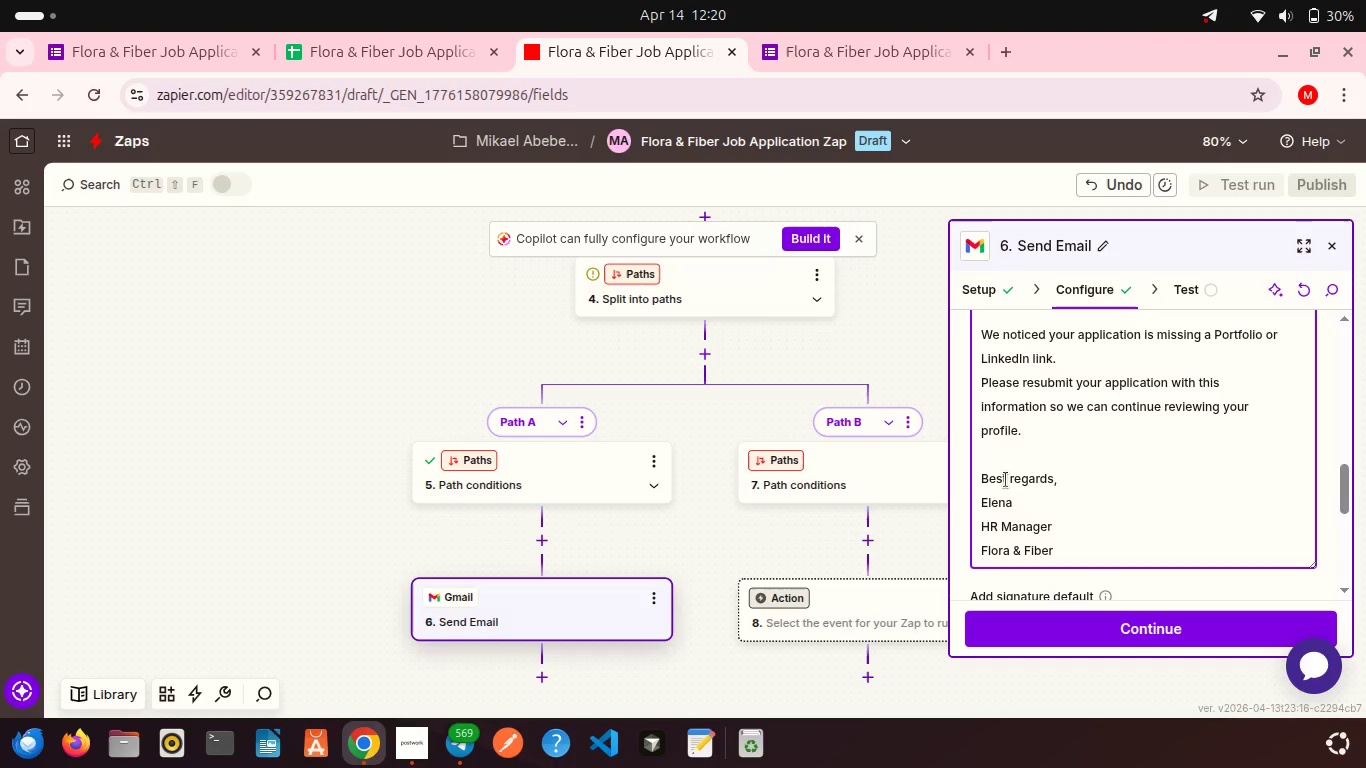 
wait(7.21)
 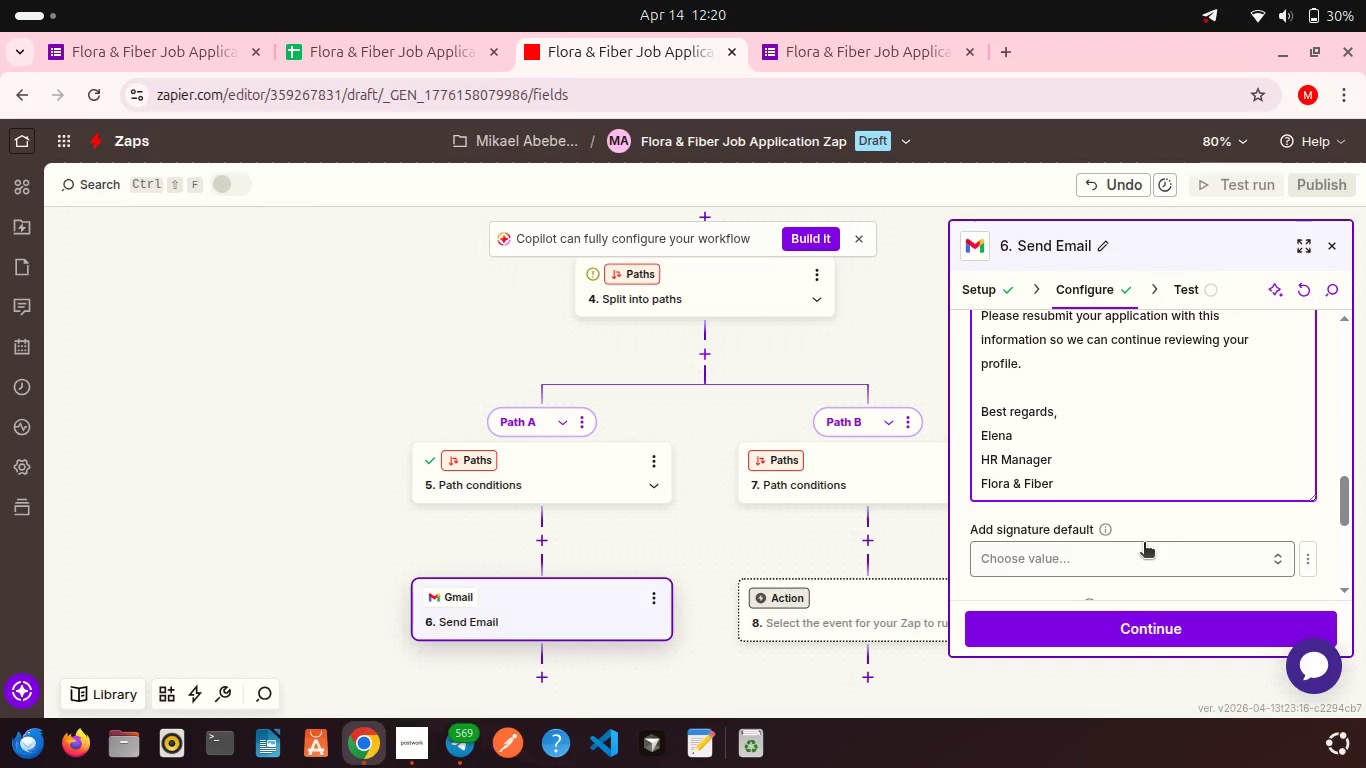 
scroll: coordinate [1142, 471], scroll_direction: down, amount: 4.0
 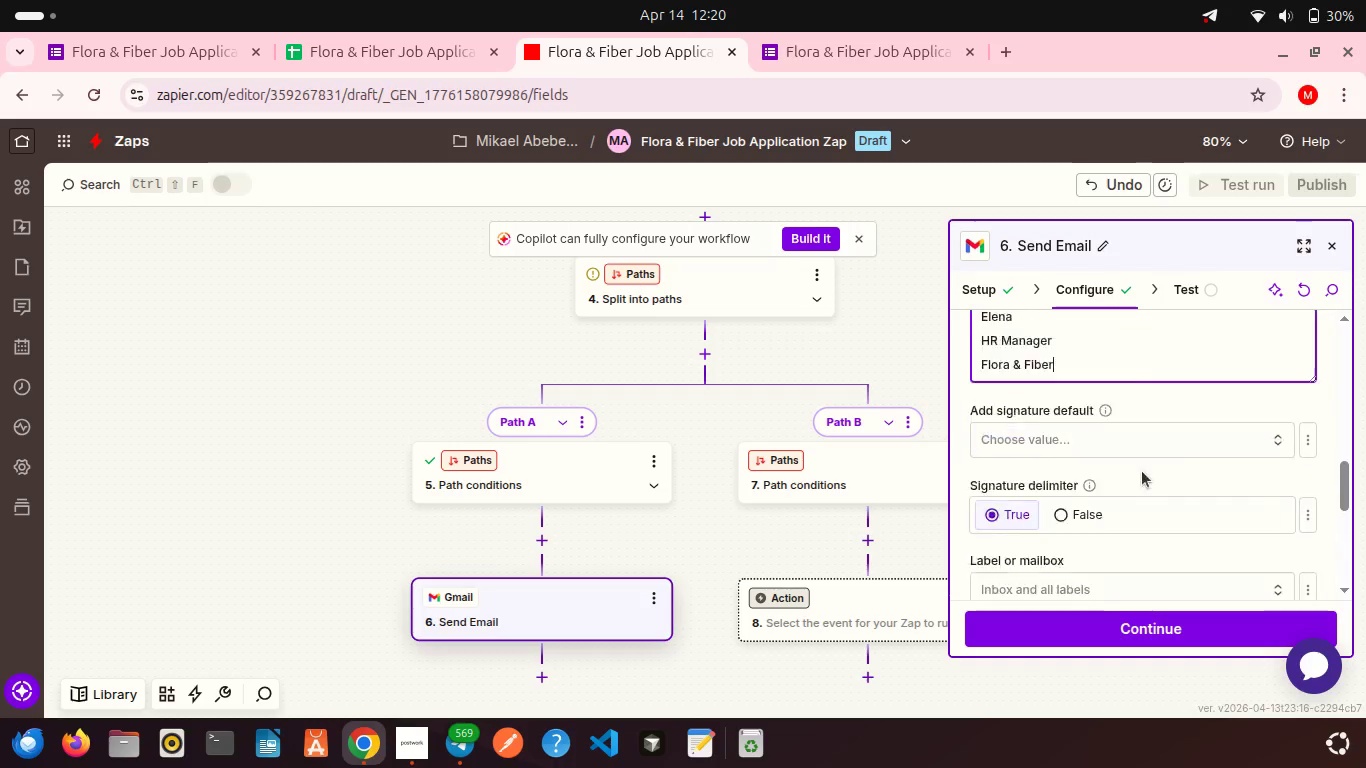 
scroll: coordinate [1142, 471], scroll_direction: up, amount: 6.0
 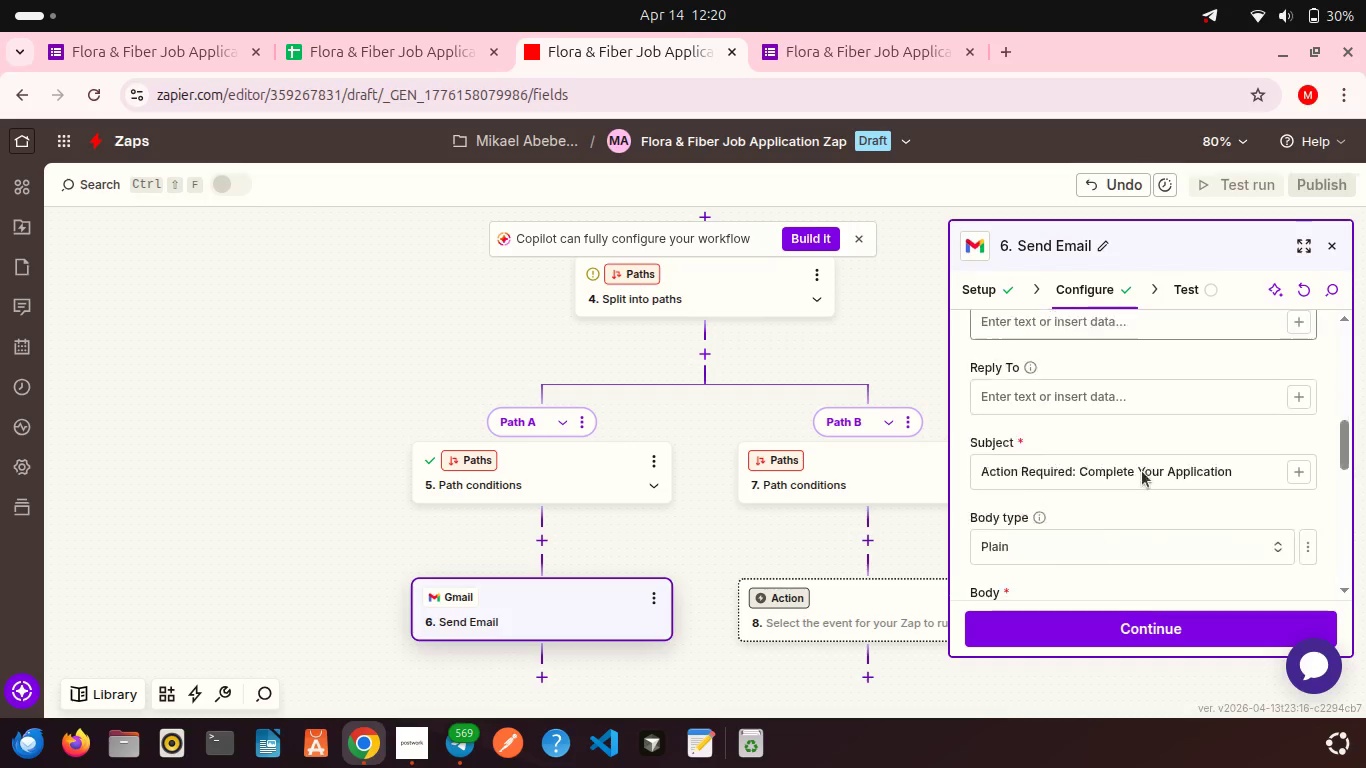 
scroll: coordinate [1142, 471], scroll_direction: down, amount: 4.0
 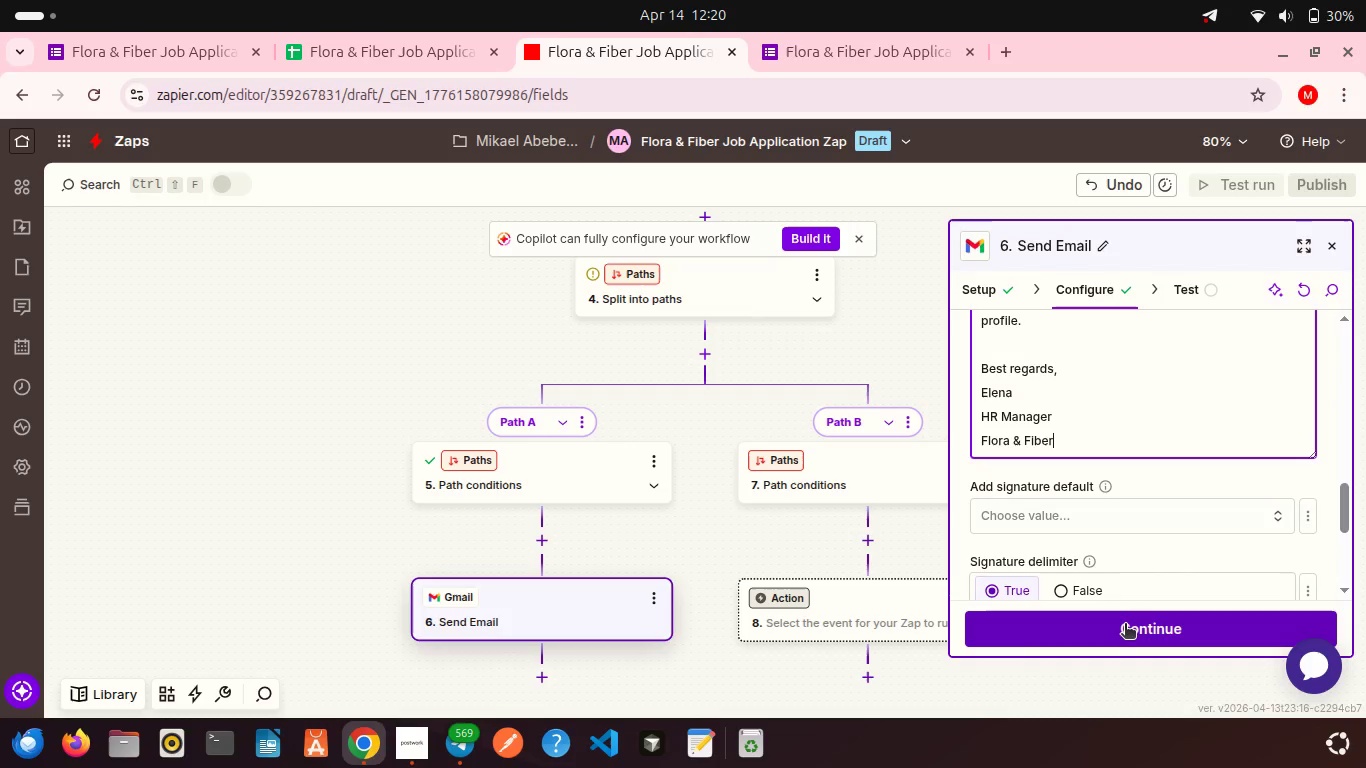 
left_click([1125, 625])
 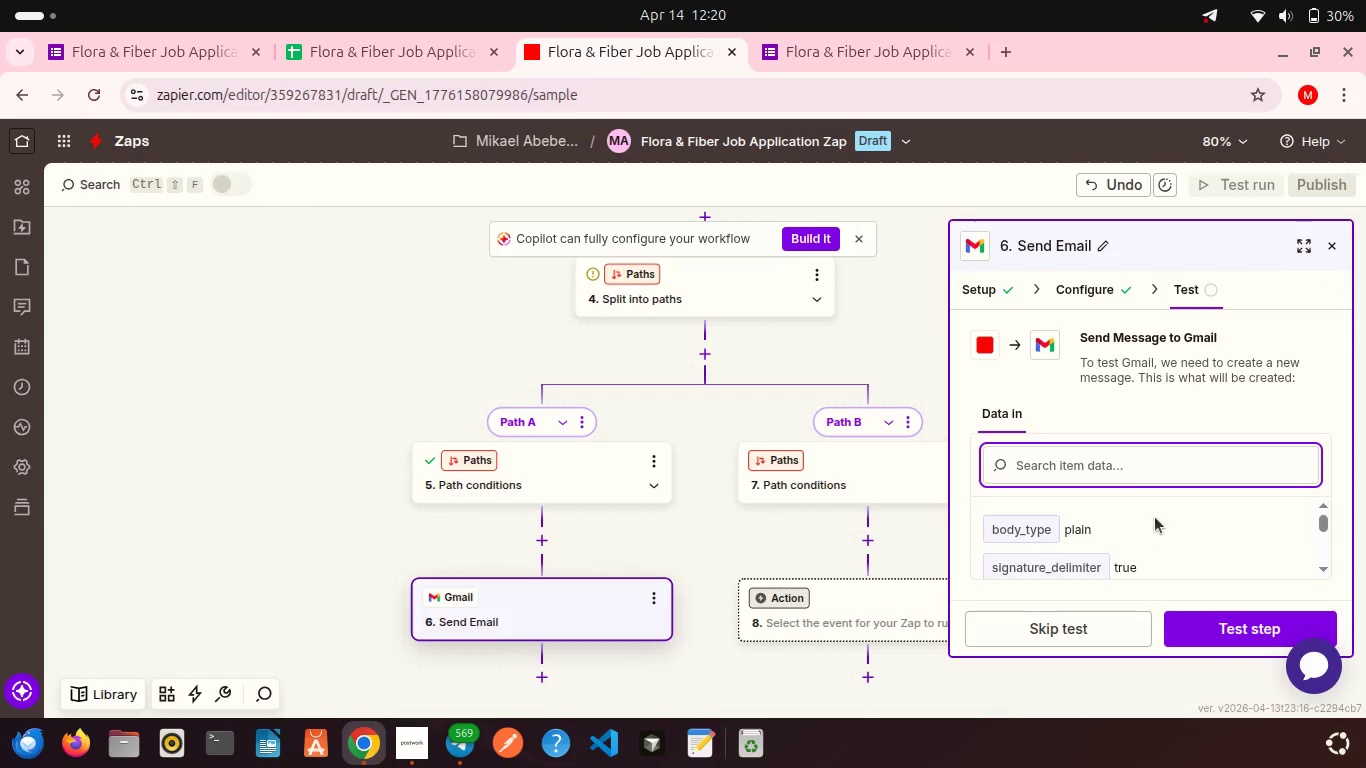 
scroll: coordinate [1155, 517], scroll_direction: down, amount: 21.0
 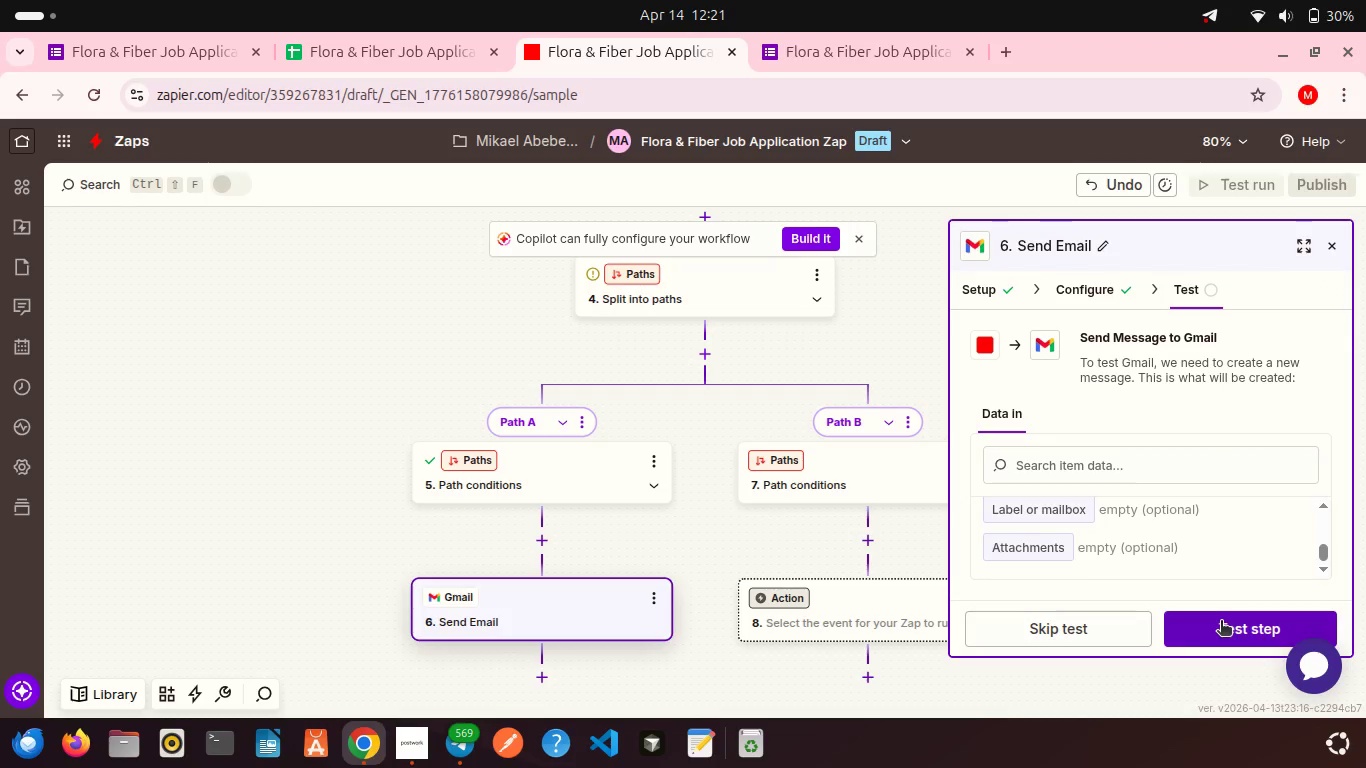 
left_click([1221, 622])
 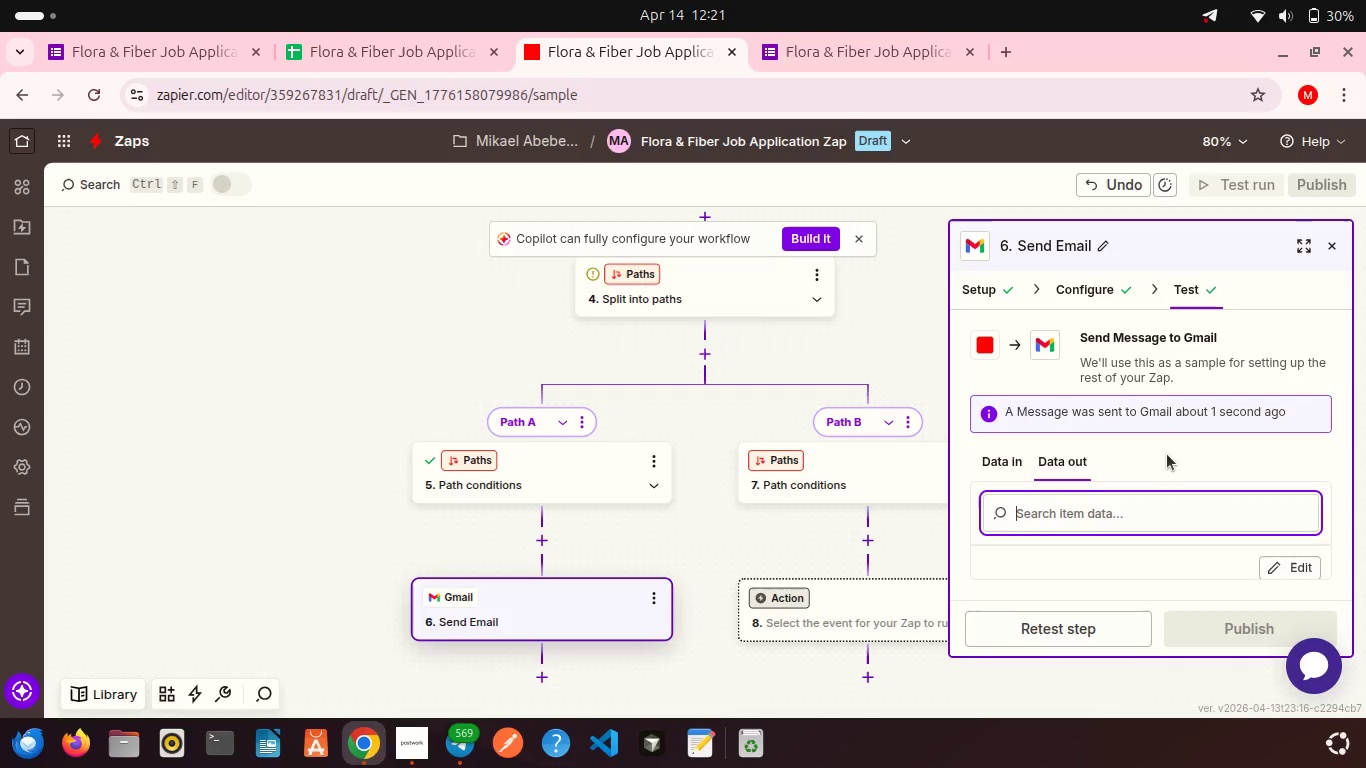 
wait(5.77)
 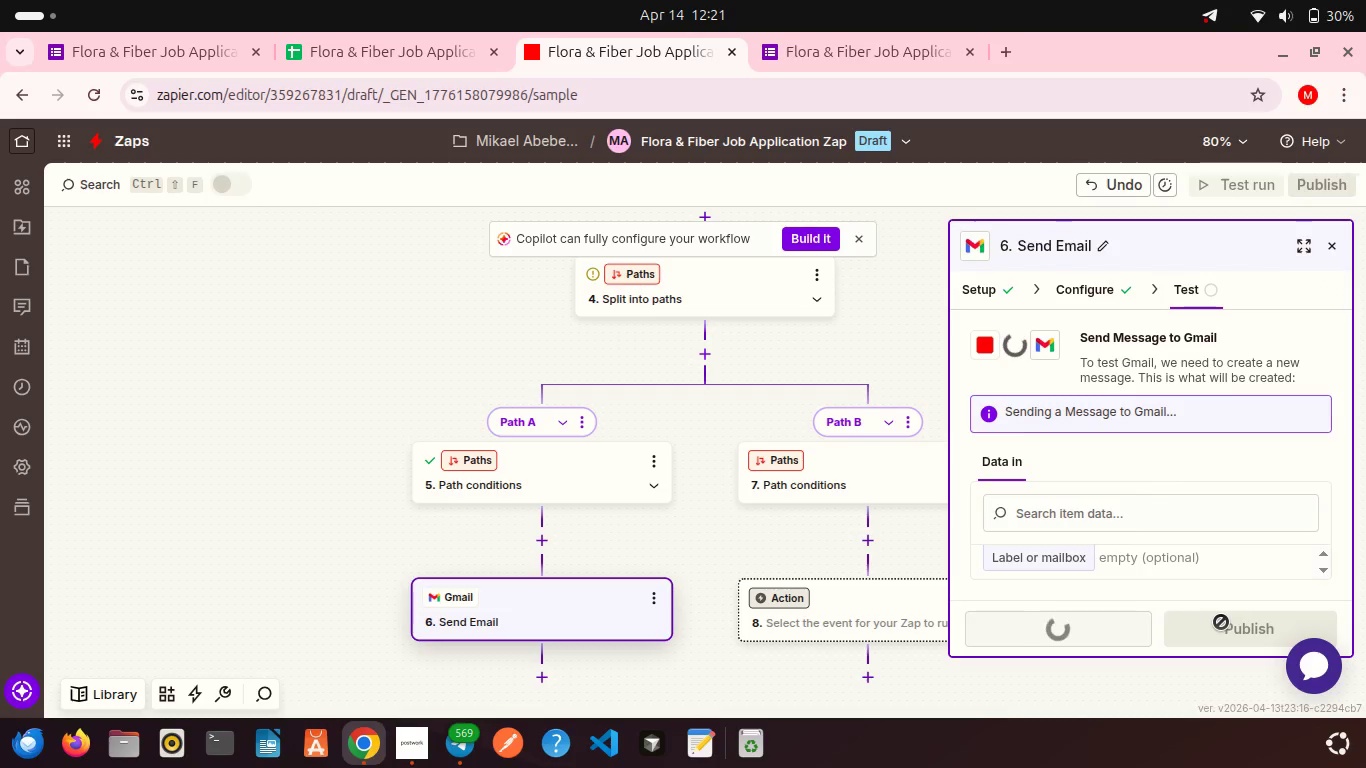 
left_click([821, 475])
 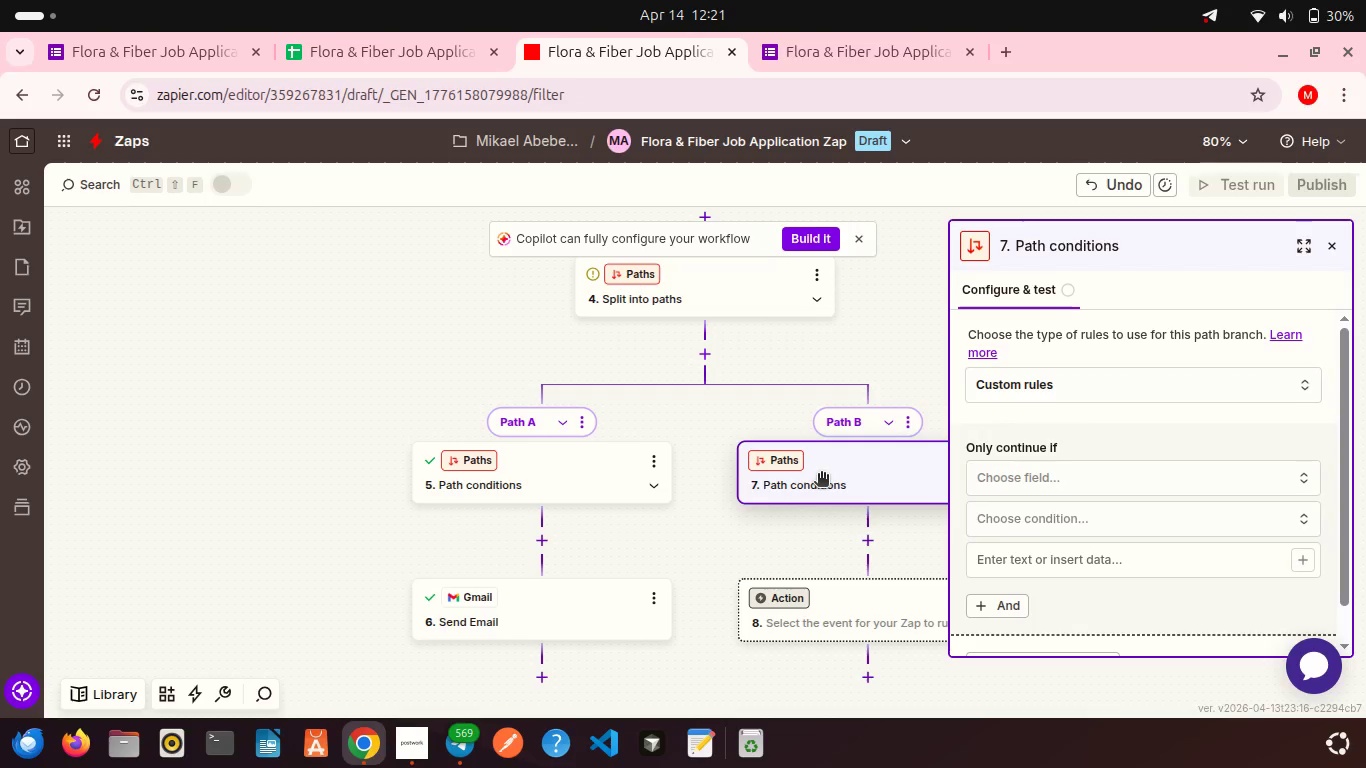 
wait(6.21)
 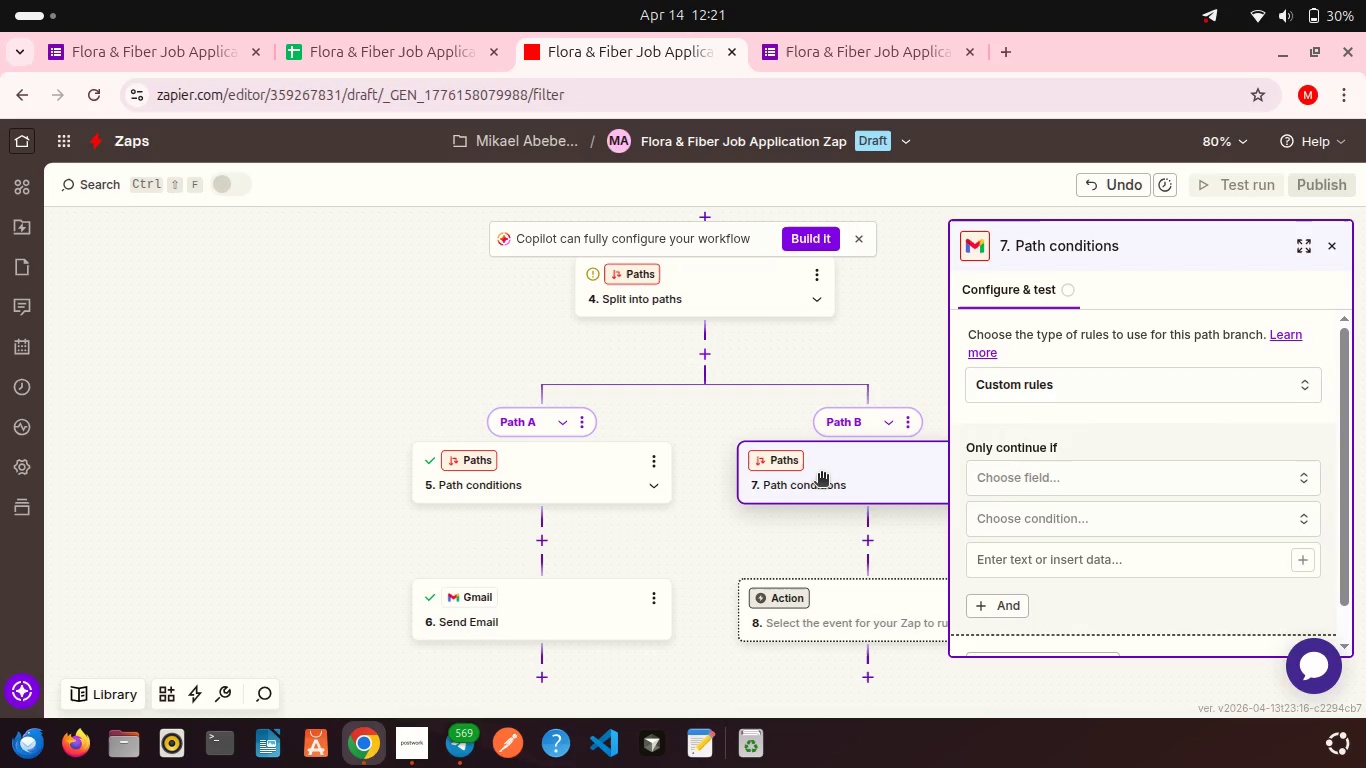 
left_click([1011, 468])
 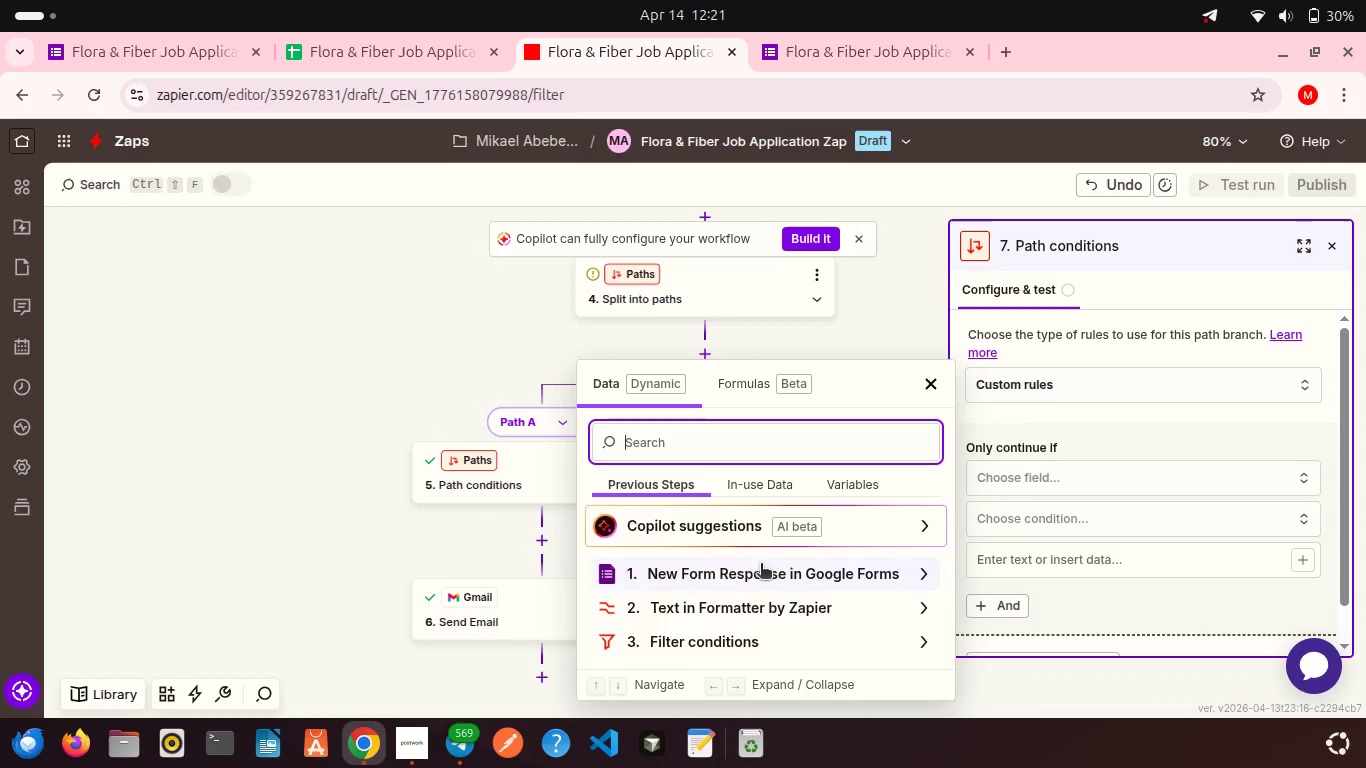 
left_click([761, 565])
 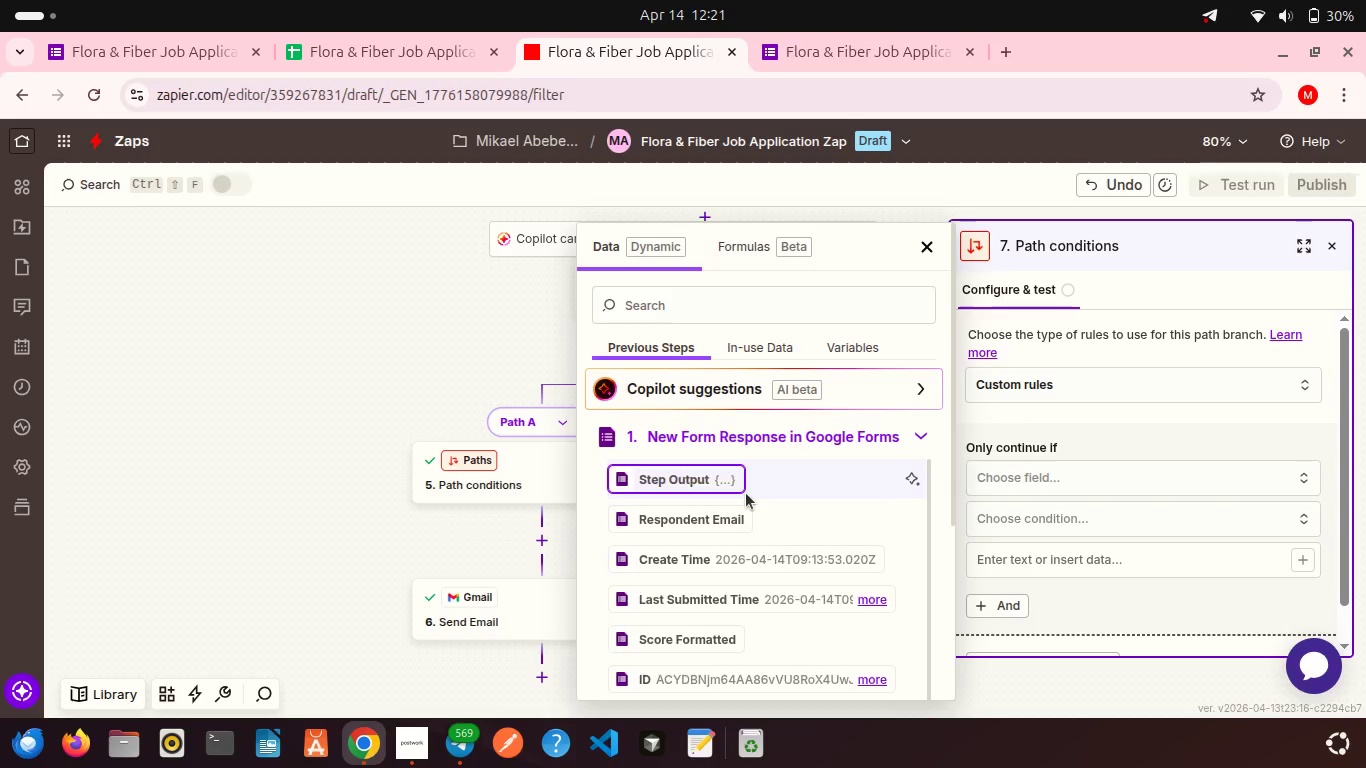 
scroll: coordinate [746, 493], scroll_direction: down, amount: 5.0
 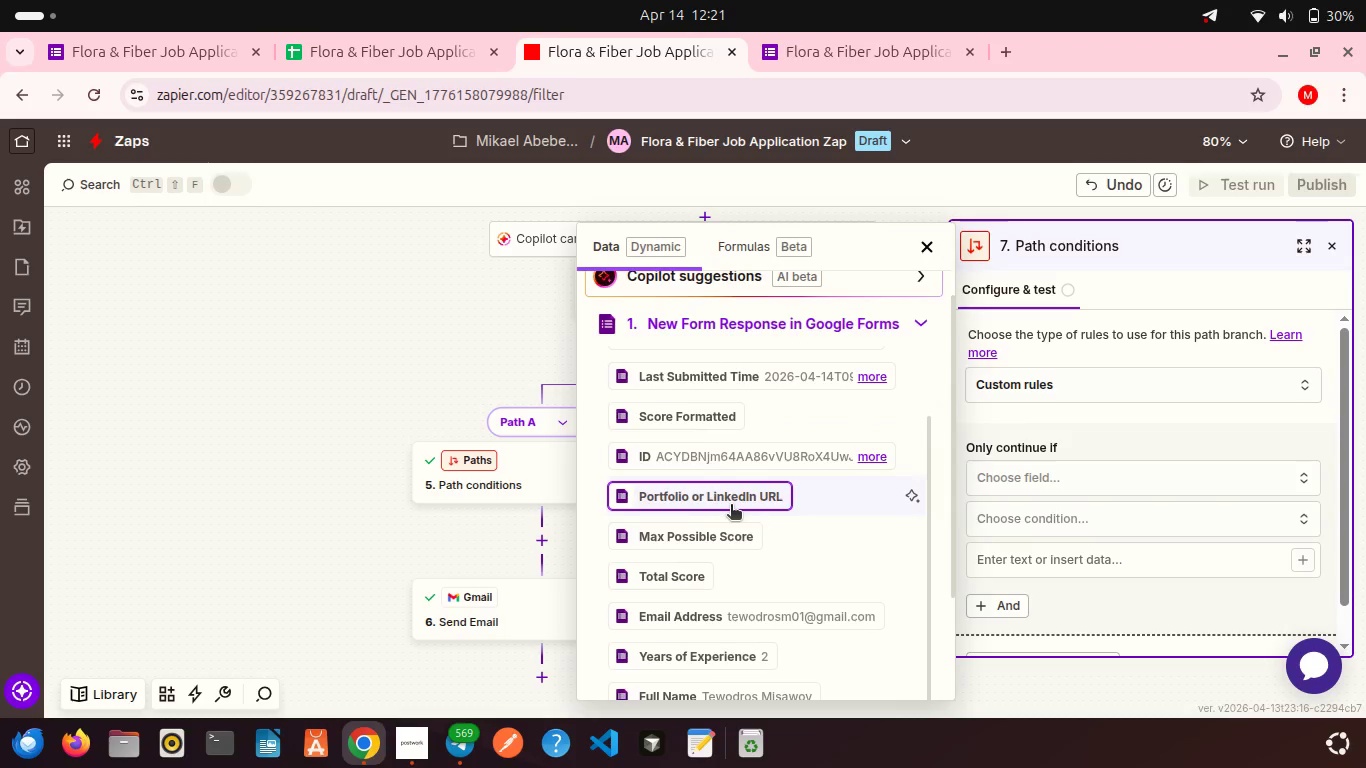 
left_click([731, 506])
 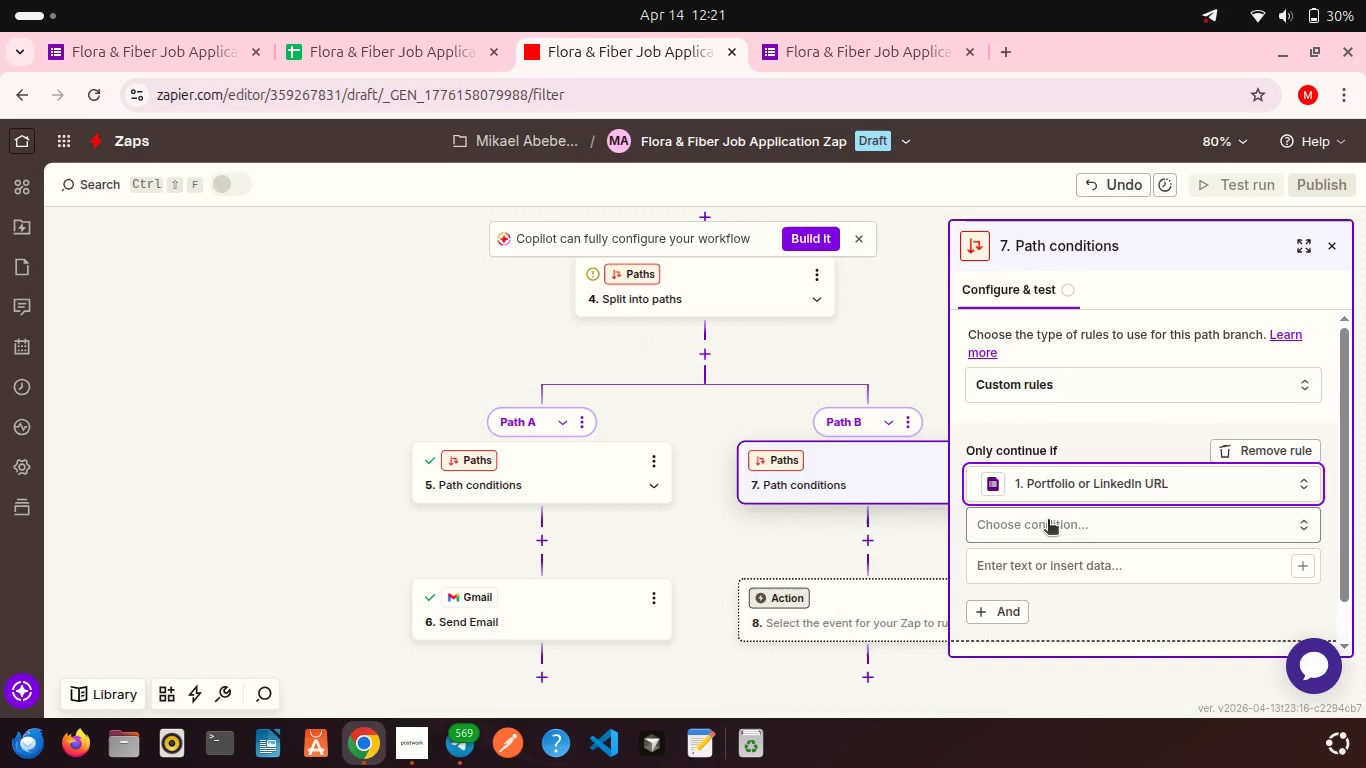 
left_click([1048, 521])
 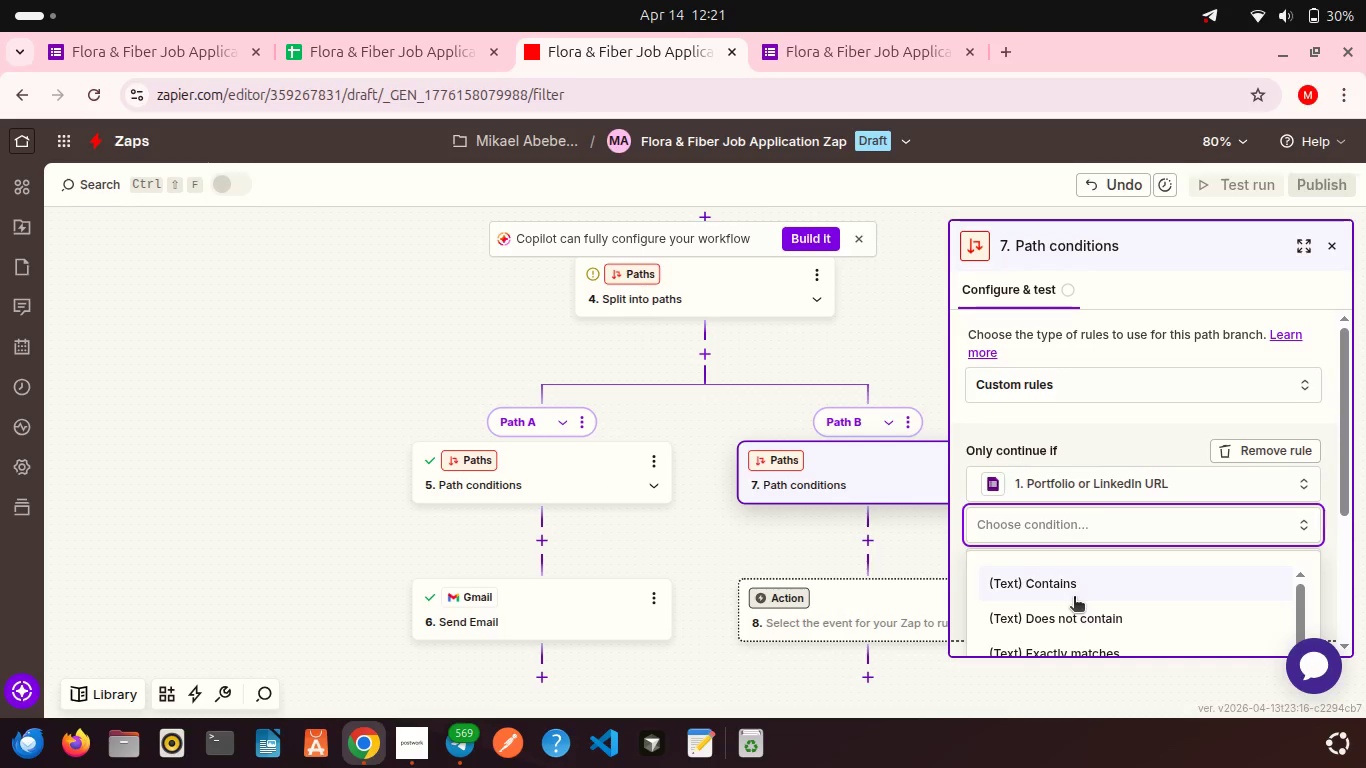 
scroll: coordinate [1074, 598], scroll_direction: down, amount: 20.0
 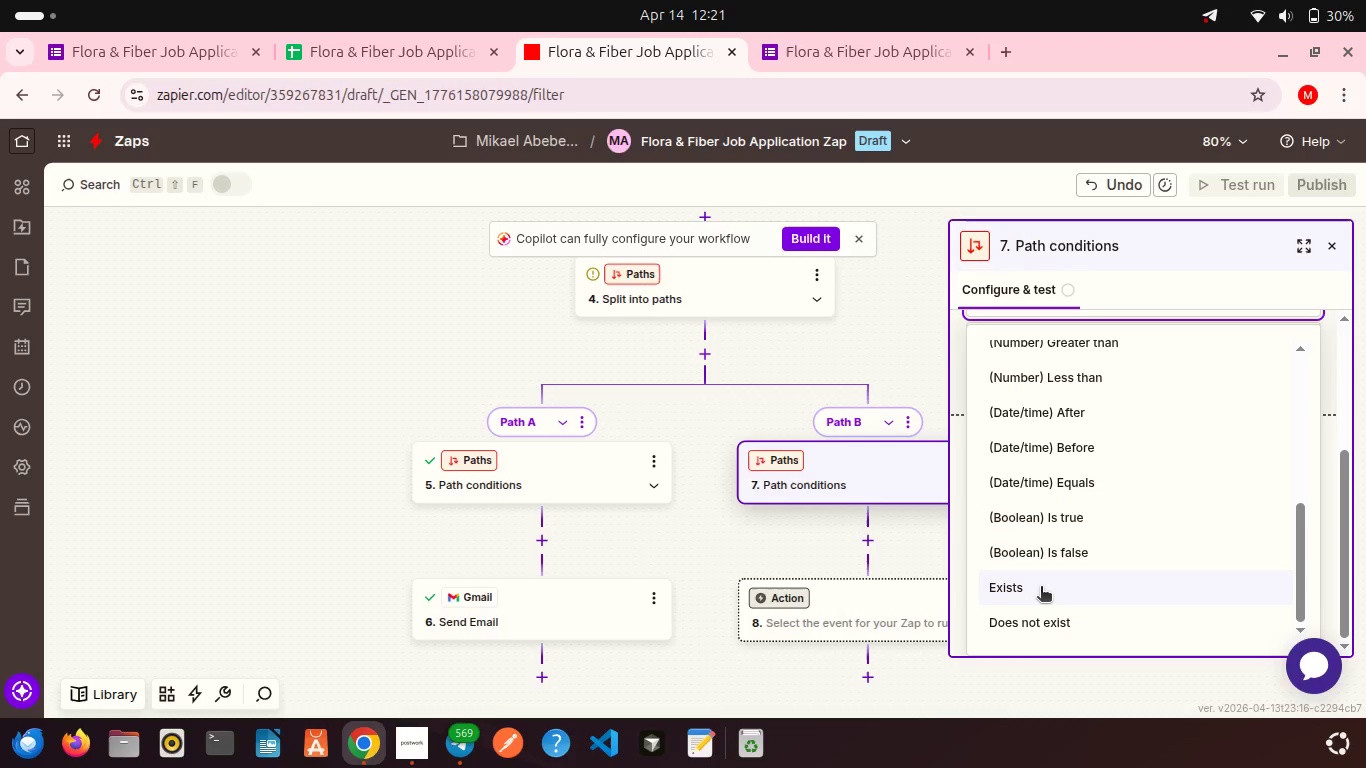 
left_click([1041, 588])
 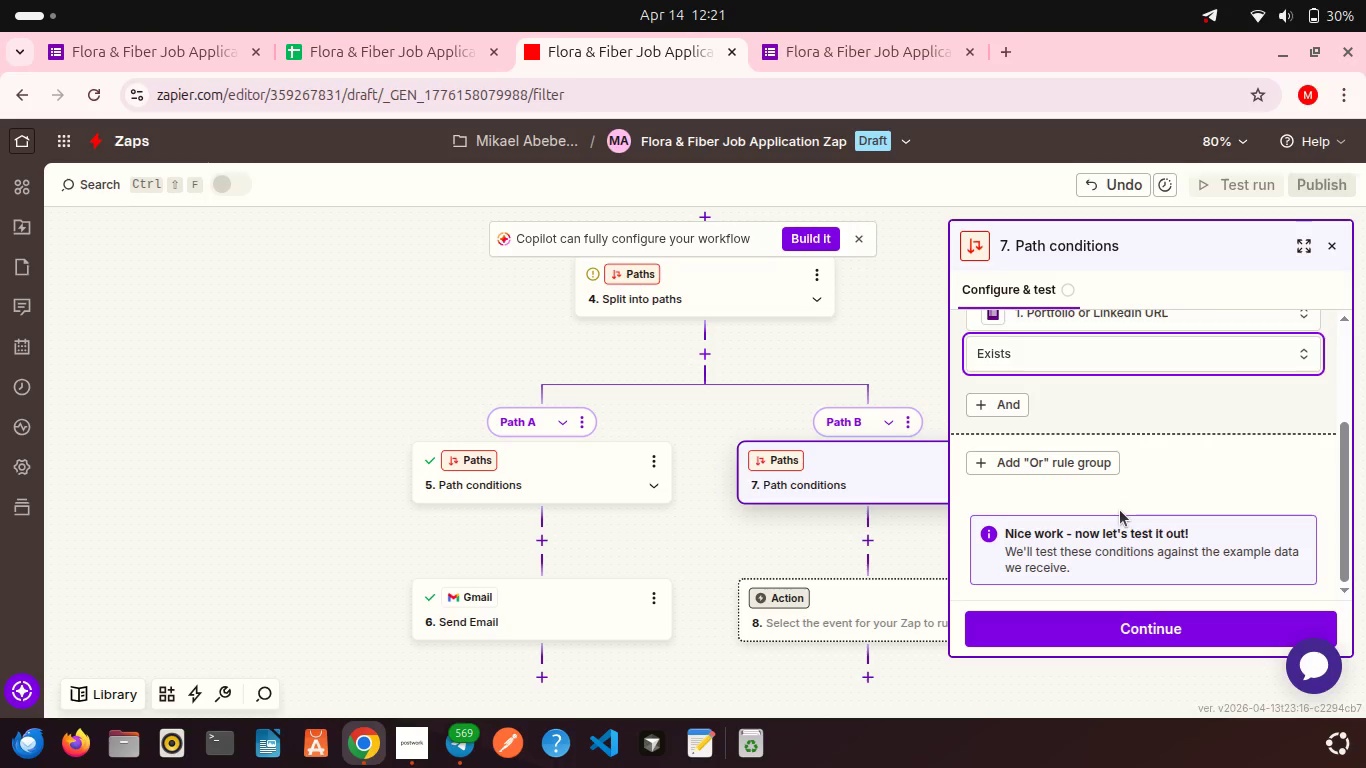 
scroll: coordinate [1120, 510], scroll_direction: down, amount: 4.0
 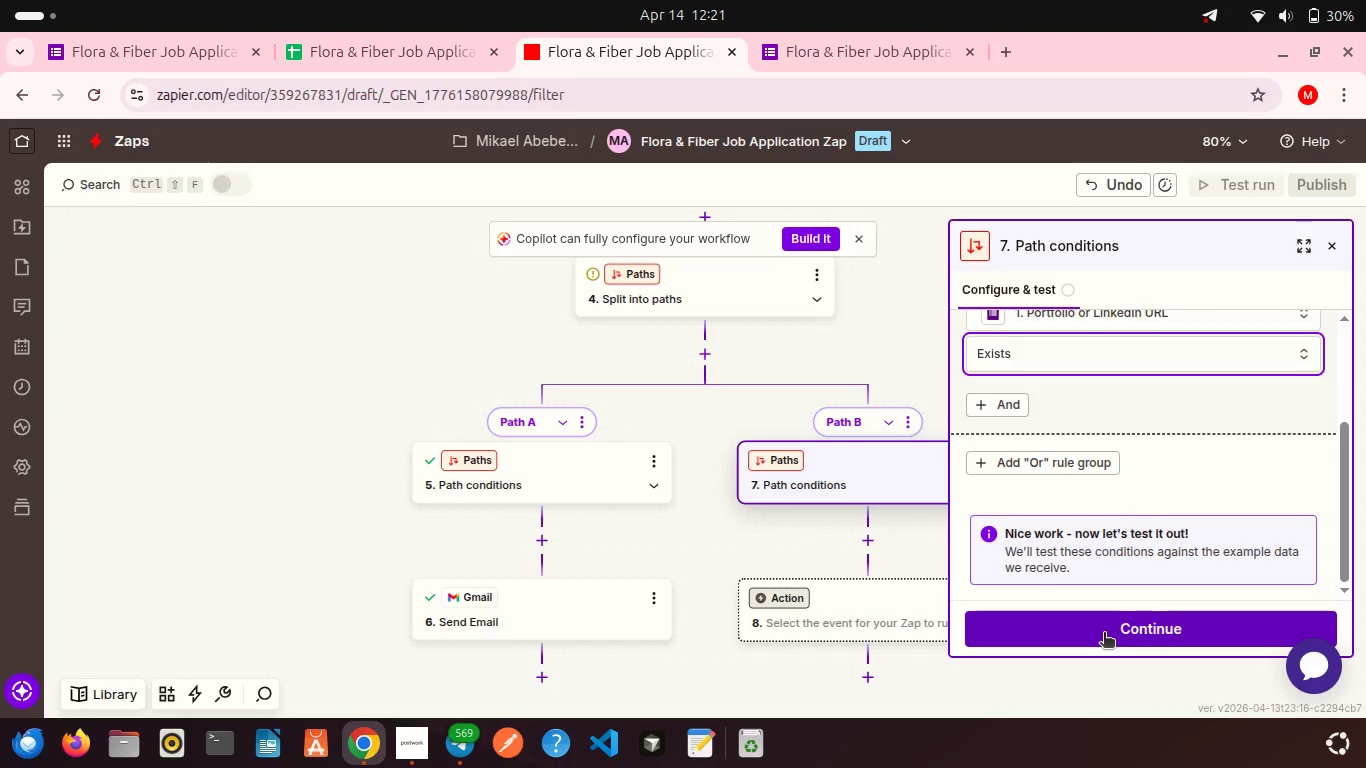 
left_click([1104, 634])
 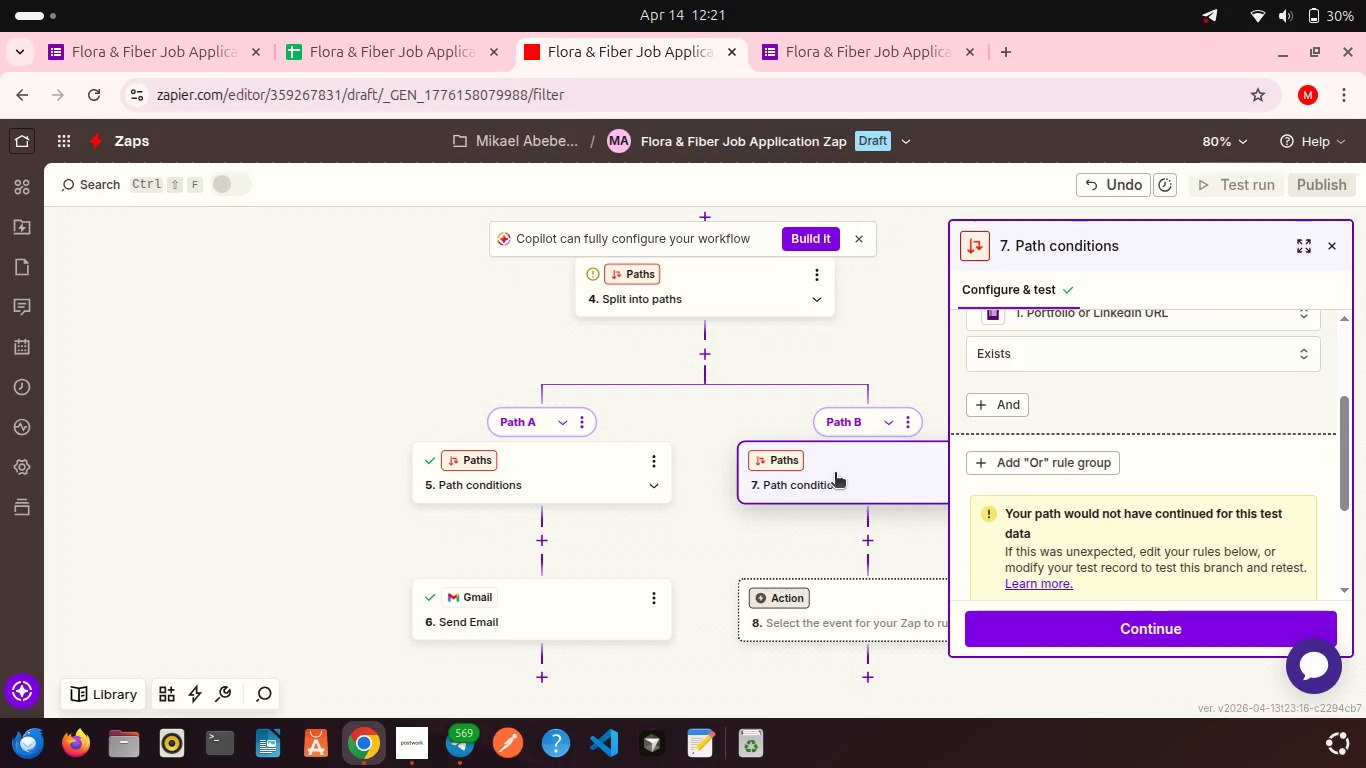 
scroll: coordinate [690, 402], scroll_direction: down, amount: 2.0
 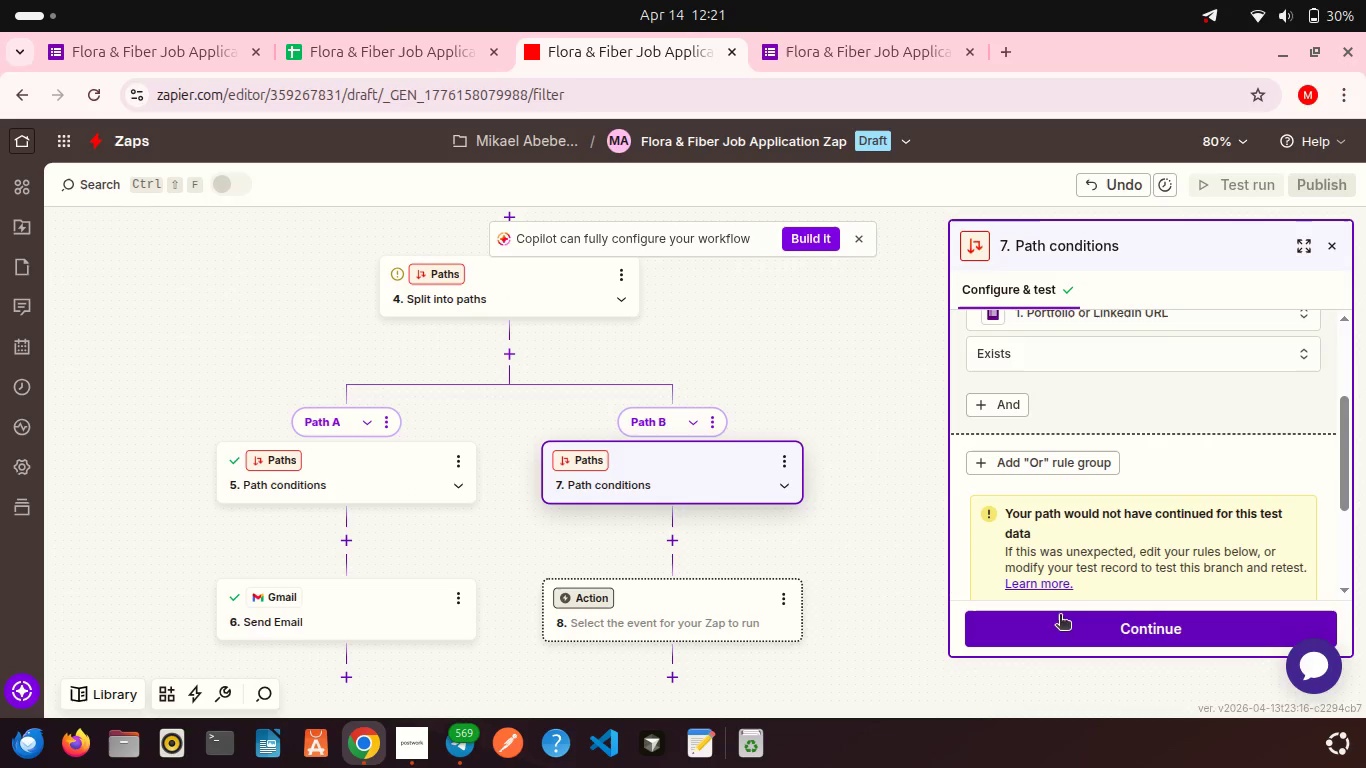 
left_click([1073, 624])
 